 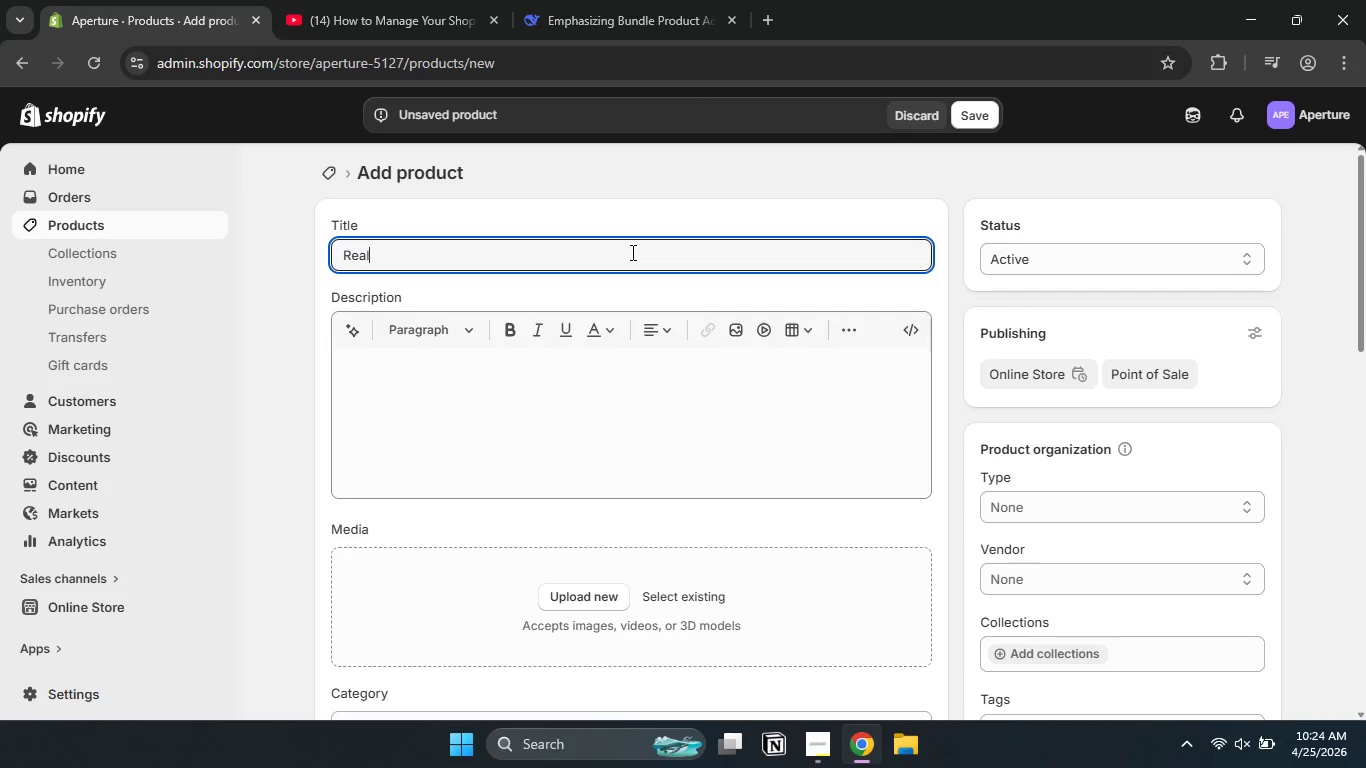 
hold_key(key=ShiftLeft, duration=1.06)
 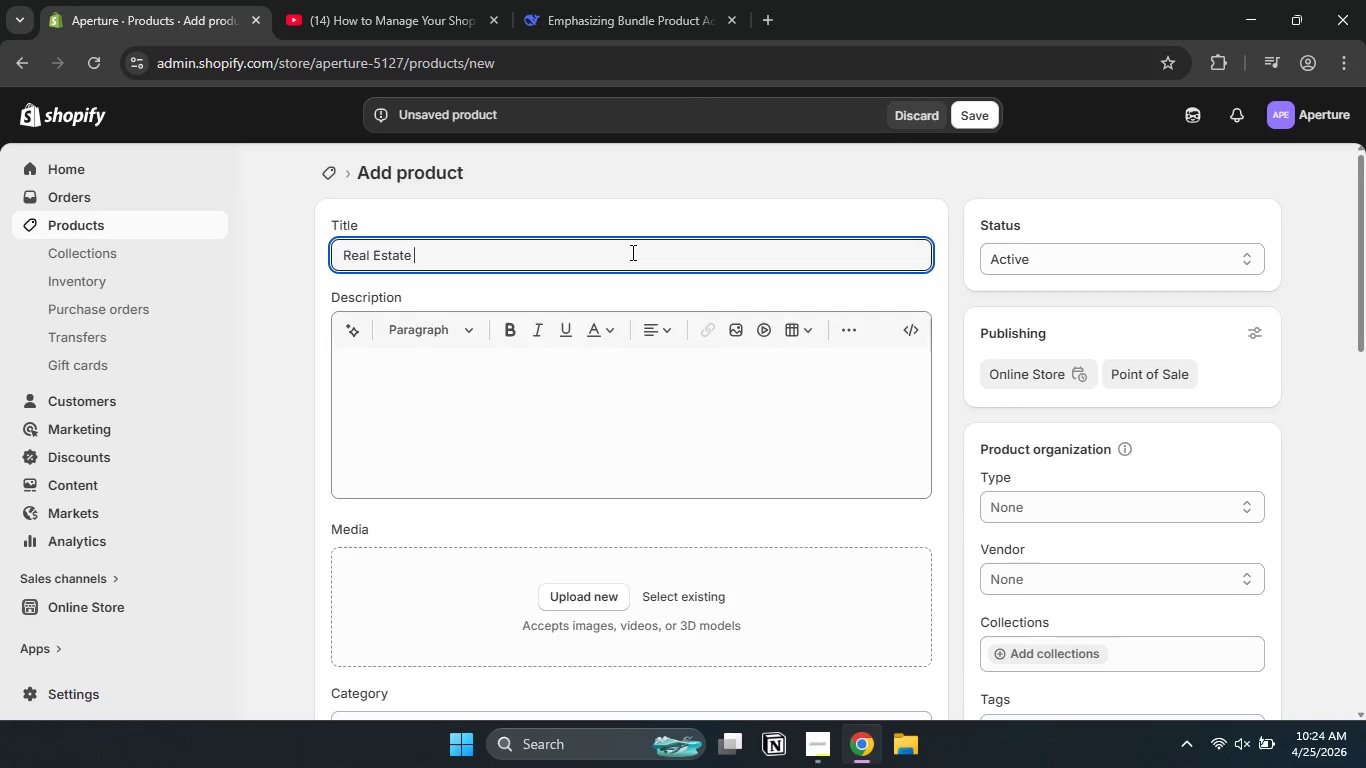 
hold_key(key=ShiftLeft, duration=0.58)
 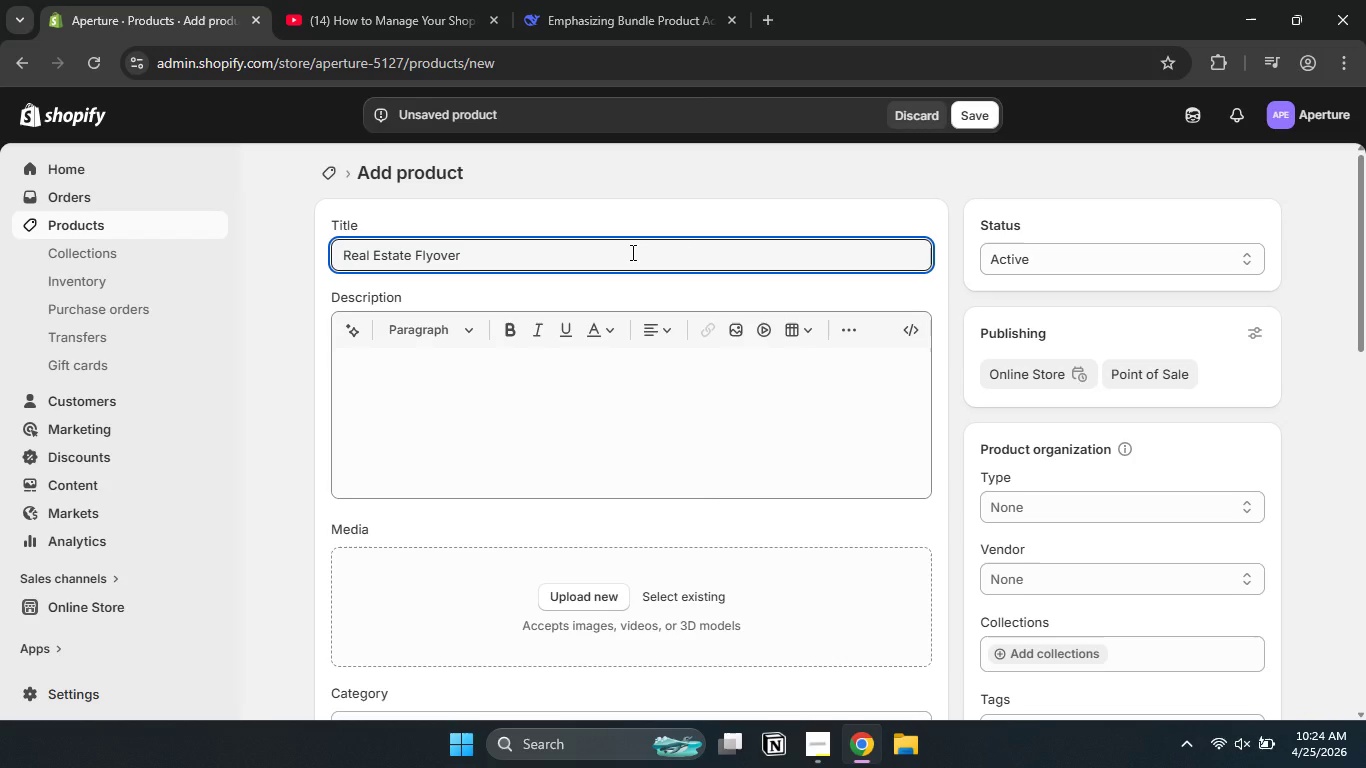 
wait(5.66)
 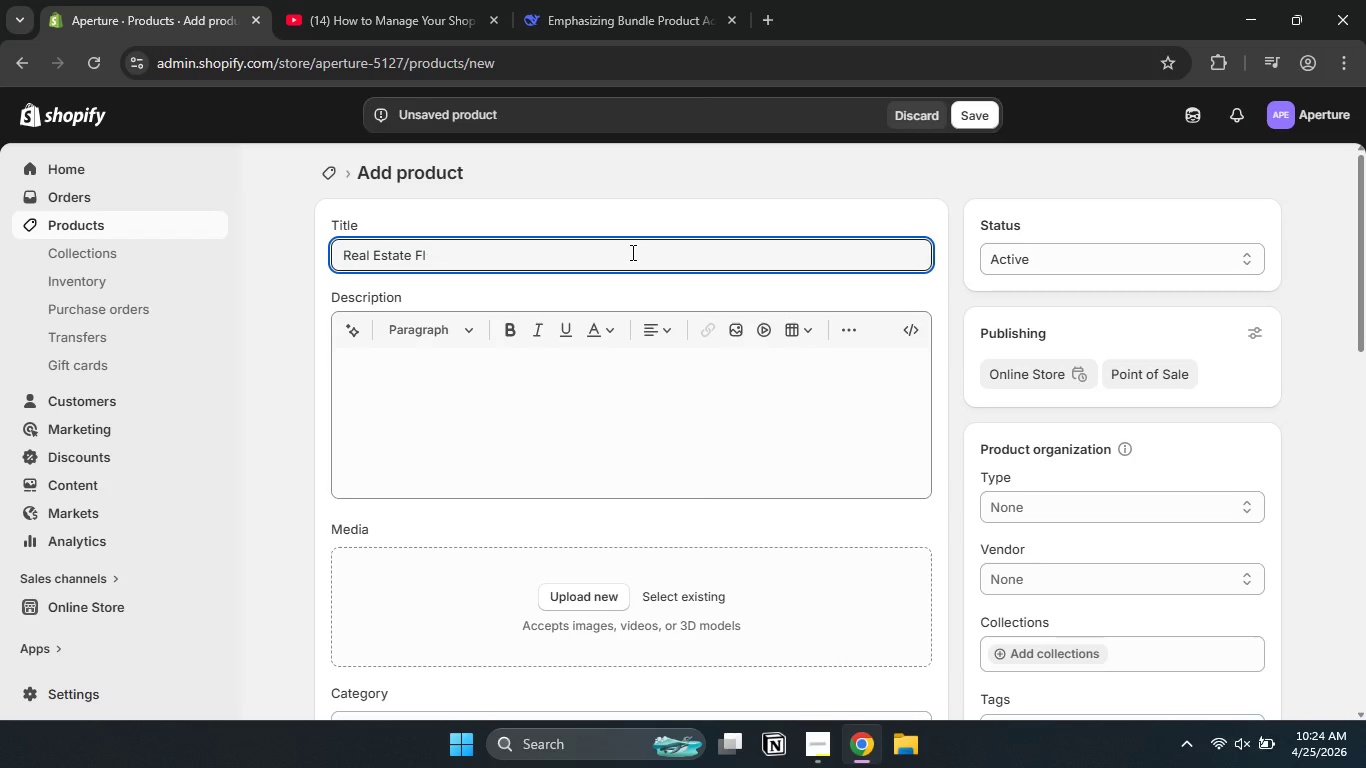 
hold_key(key=ShiftLeft, duration=0.45)
 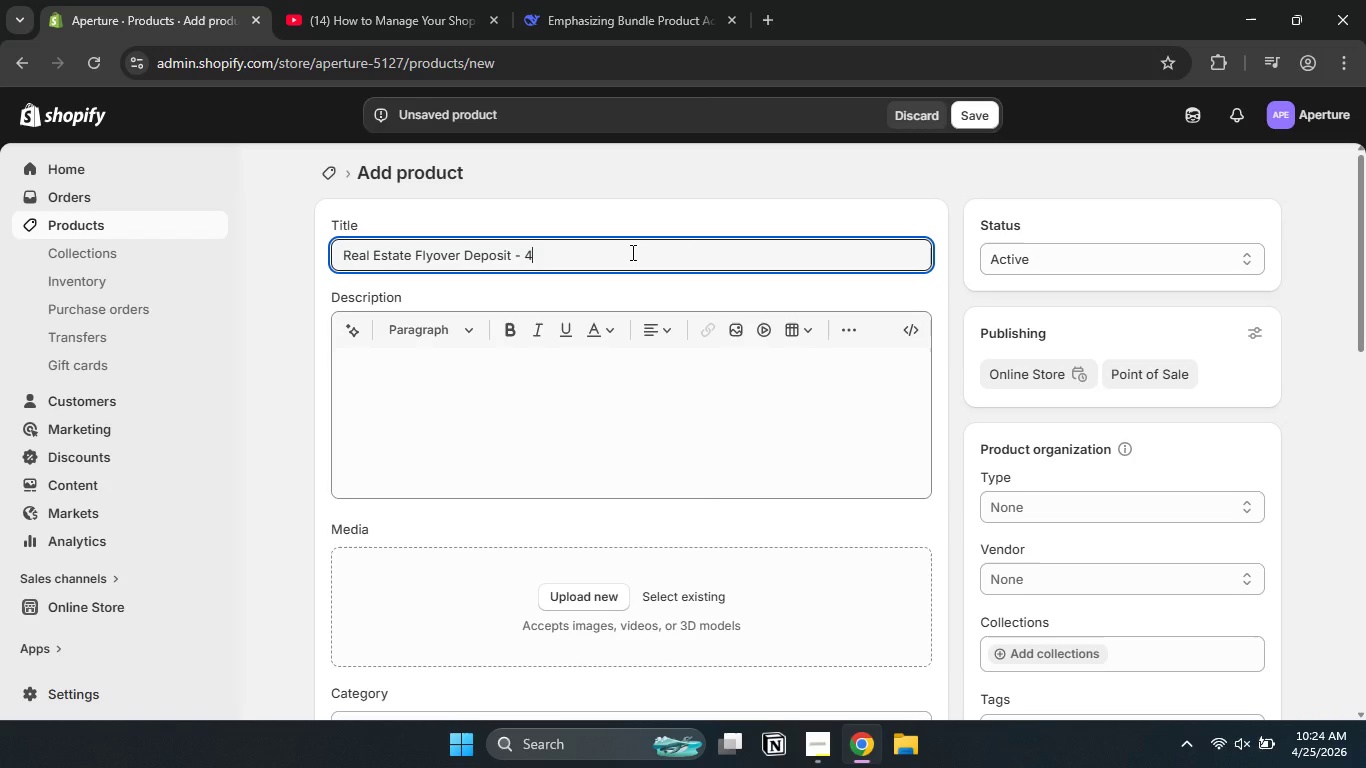 
wait(9.12)
 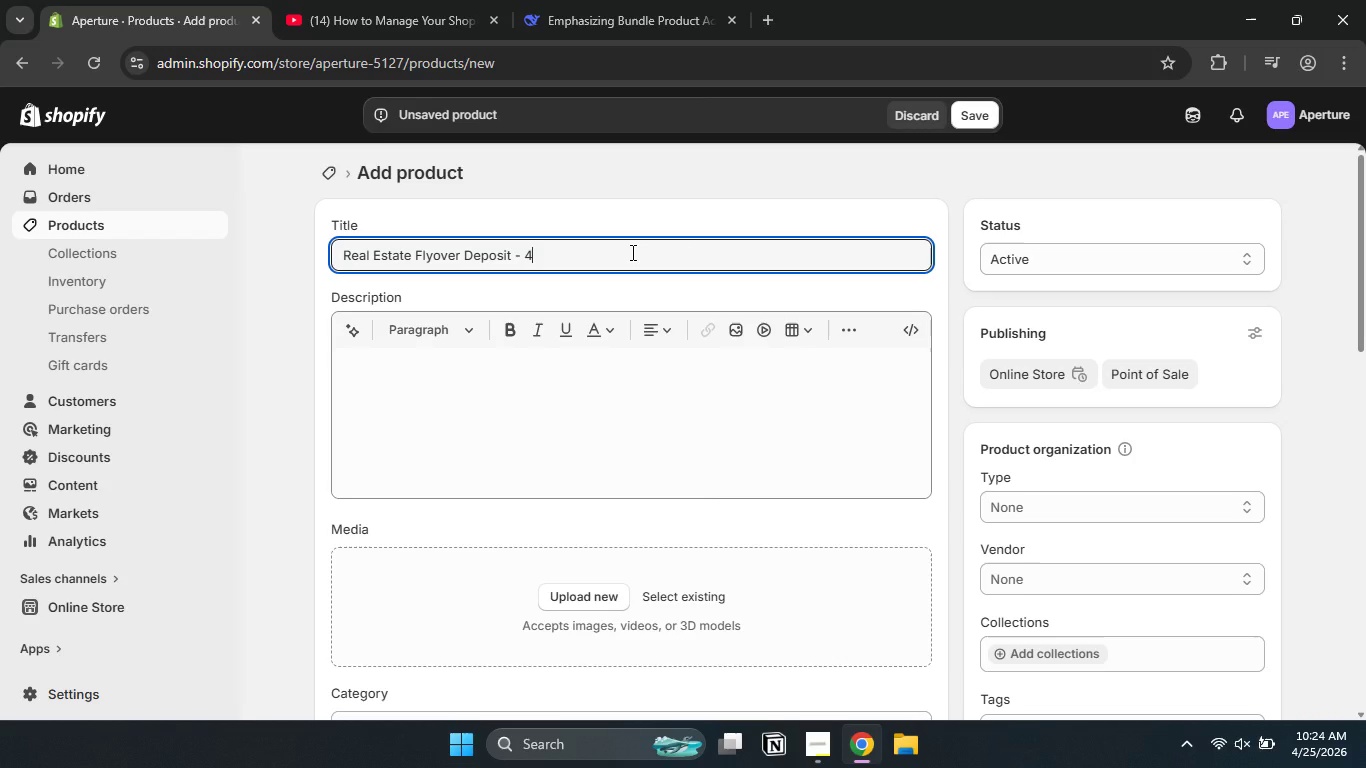 
hold_key(key=ShiftLeft, duration=0.38)
 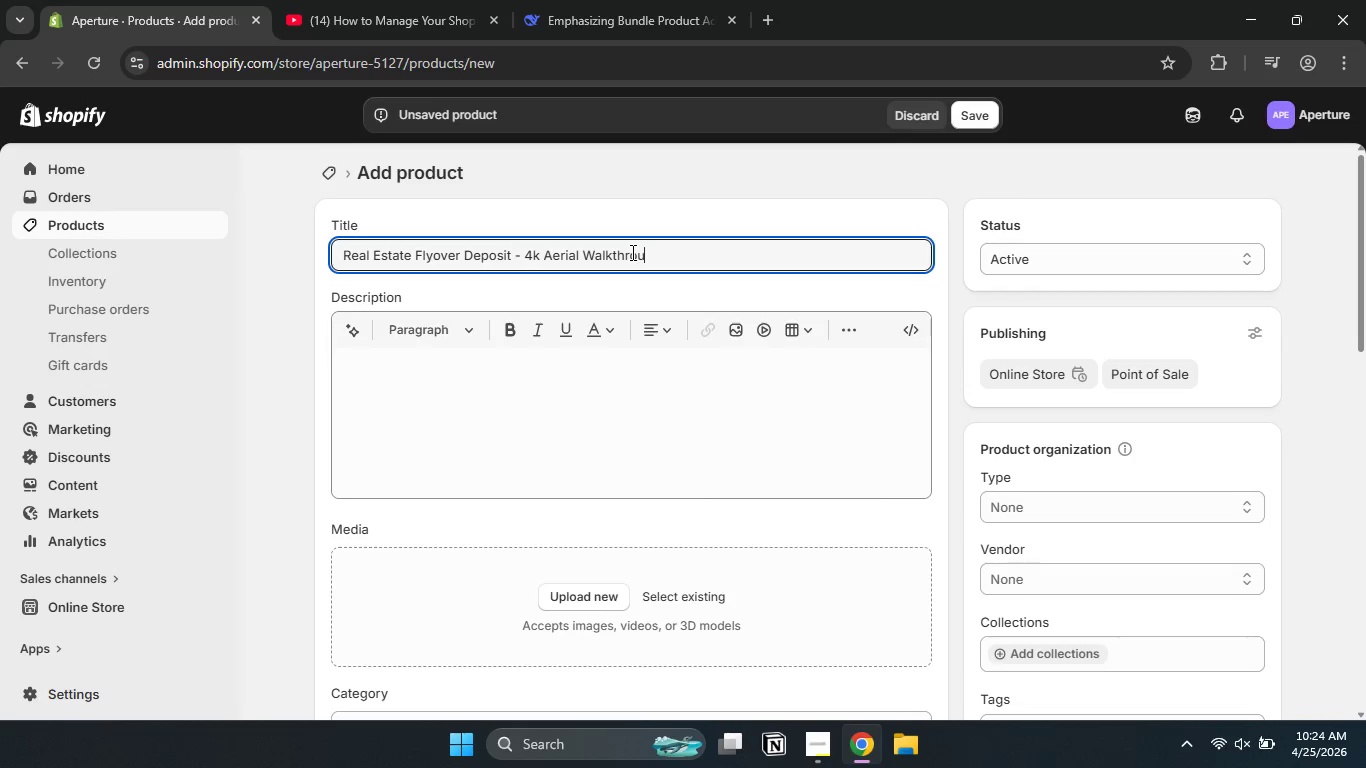 
hold_key(key=ShiftLeft, duration=0.7)
 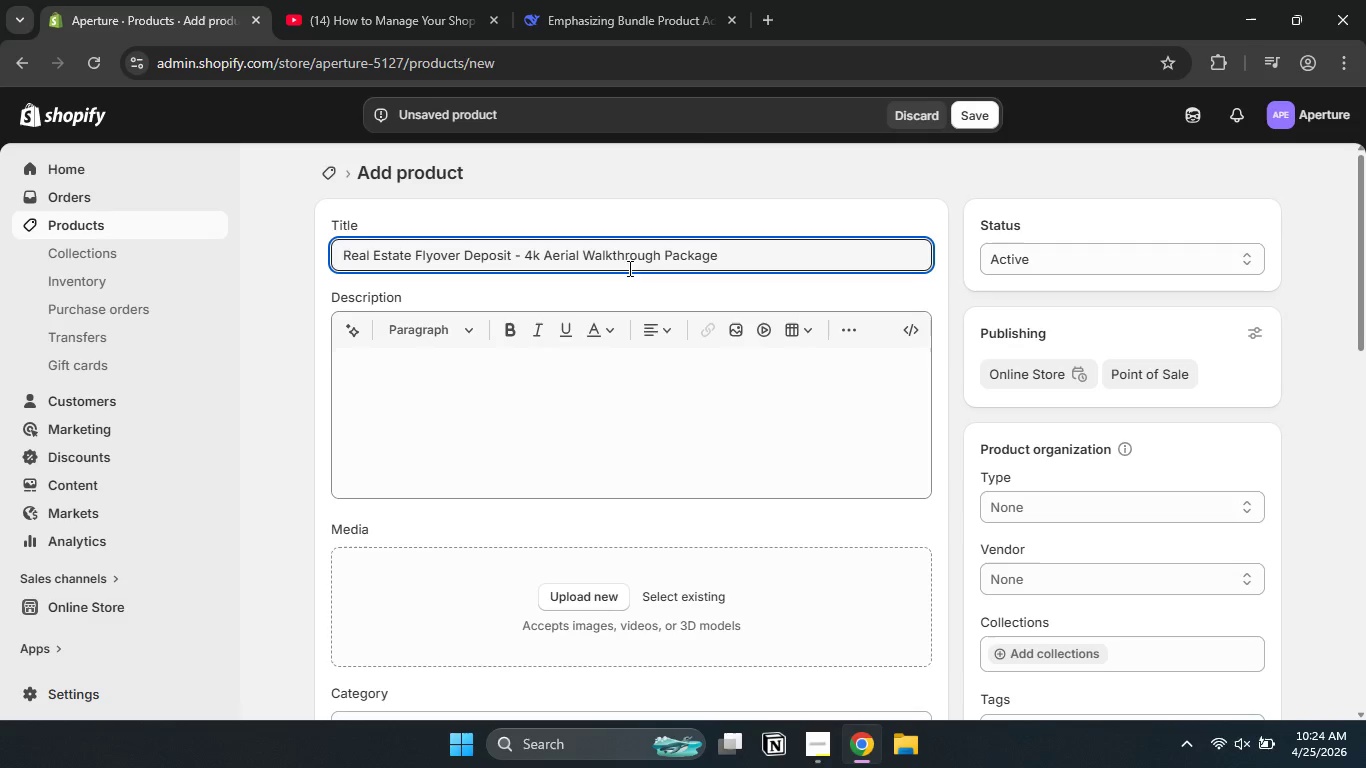 
left_click([609, 400])
 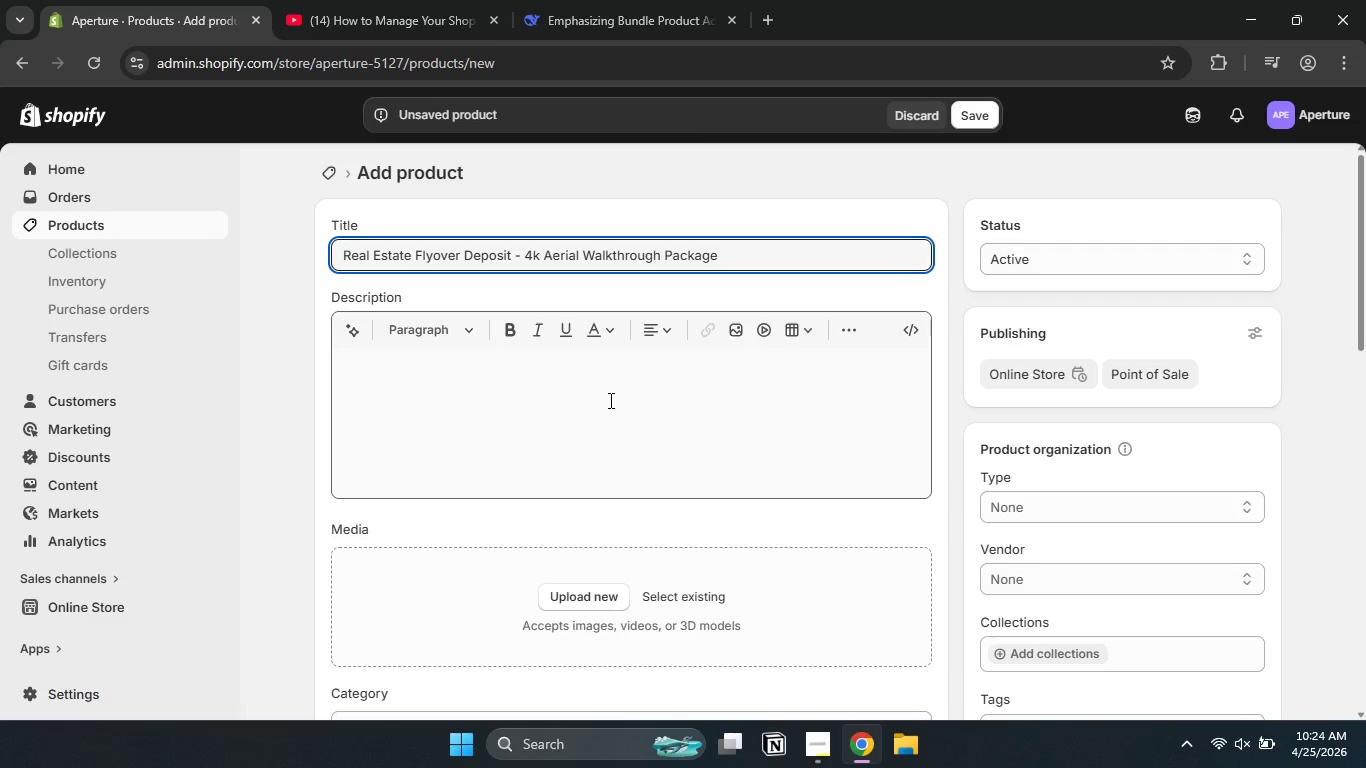 
type(A premium deposit for li)
key(Backspace)
type(uxury real estate f)
key(Backspace)
type(drone media. Includes cinematic flay)
key(Backspace)
key(Backspace)
type(yovers)
key(Backspace)
type(, prp)
key(Backspace)
type(operty biundary, )
 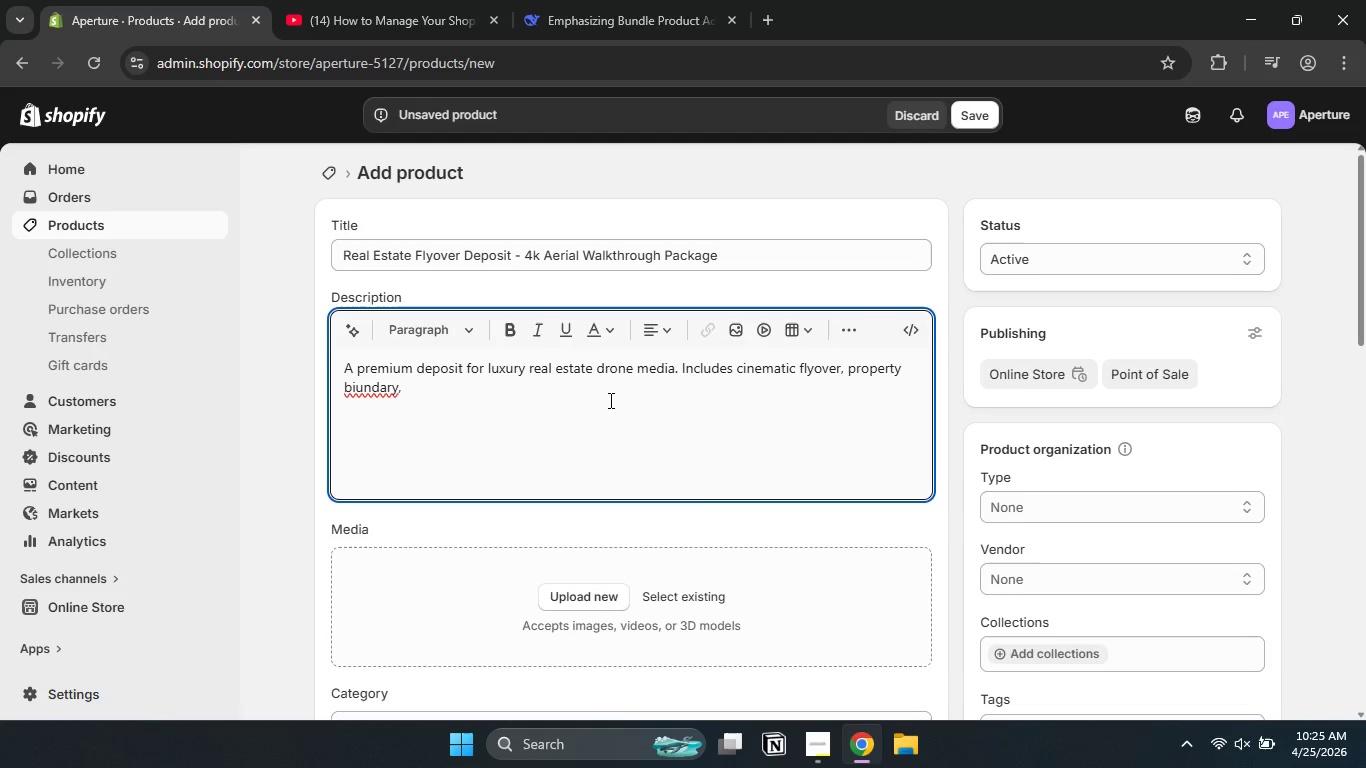 
left_click([355, 385])
 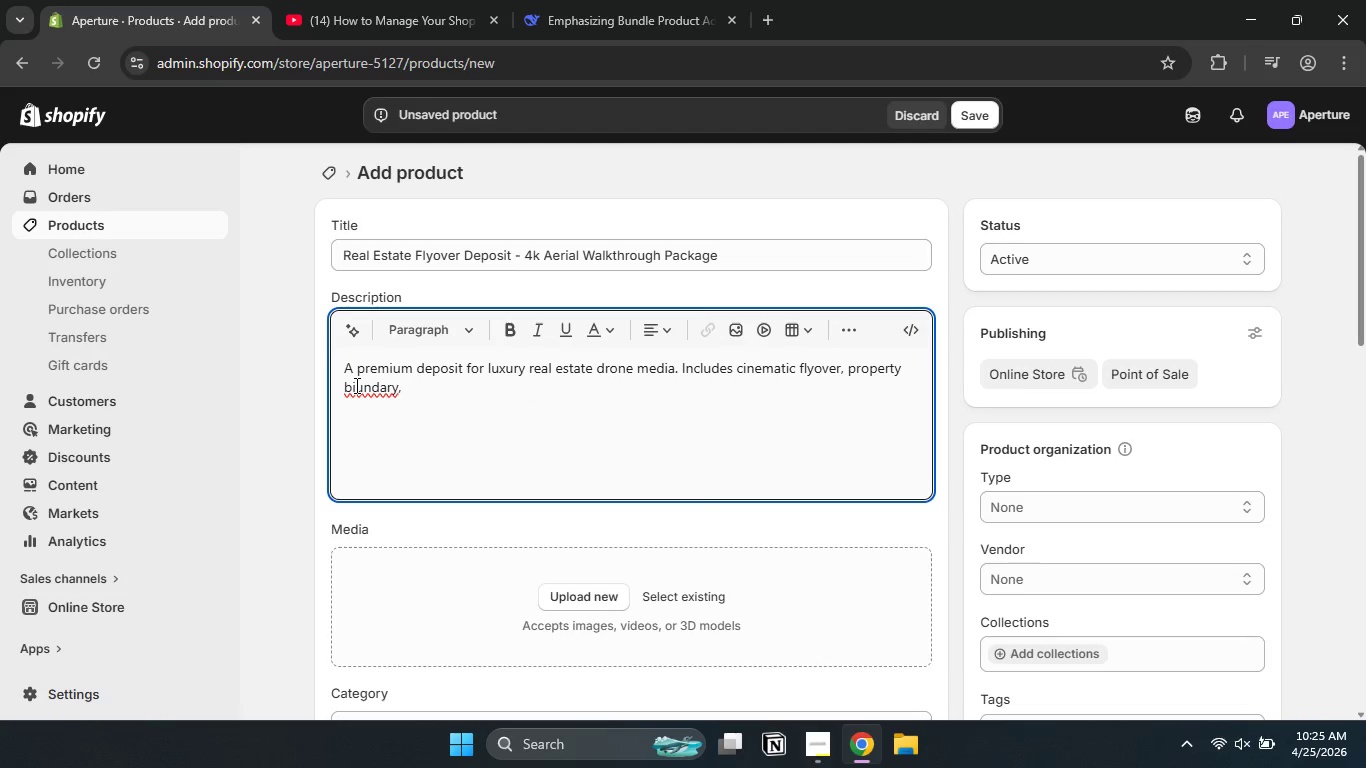 
key(Backspace)
 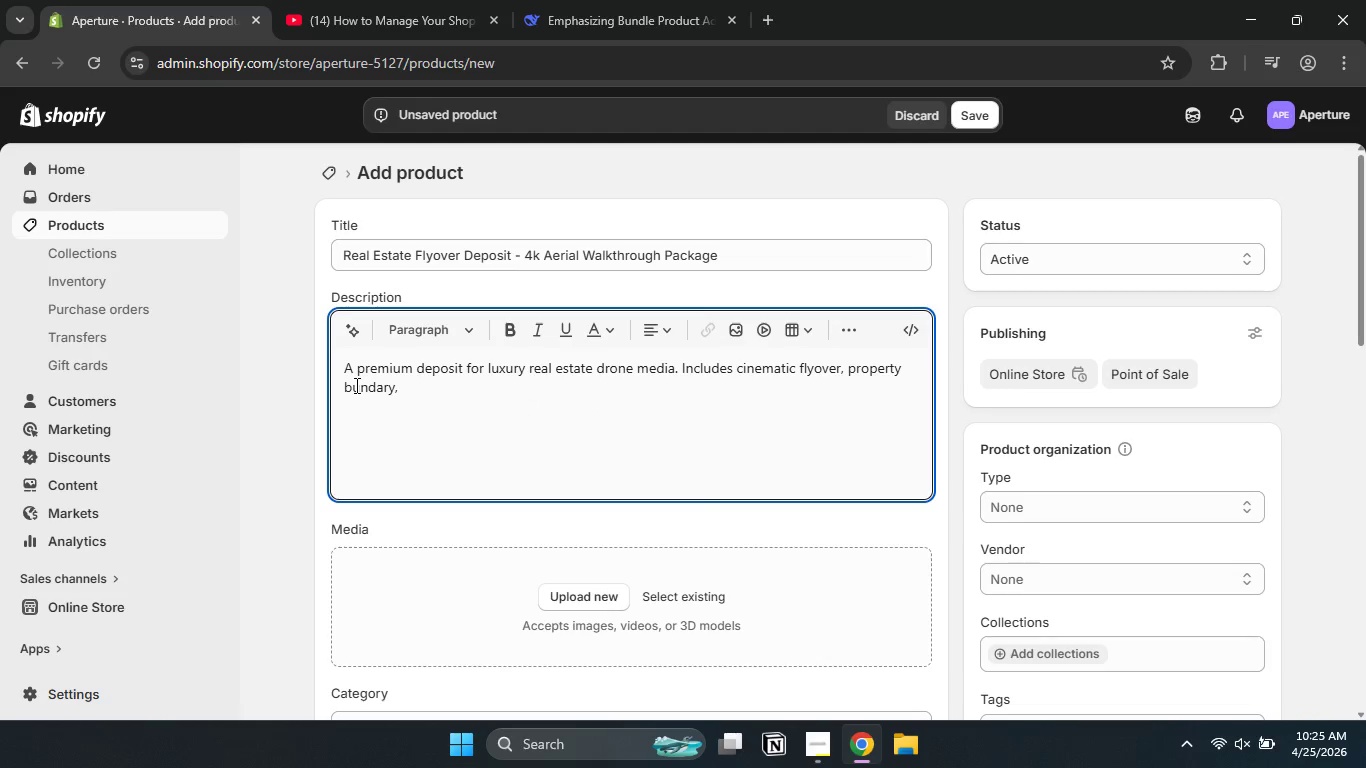 
key(O)
 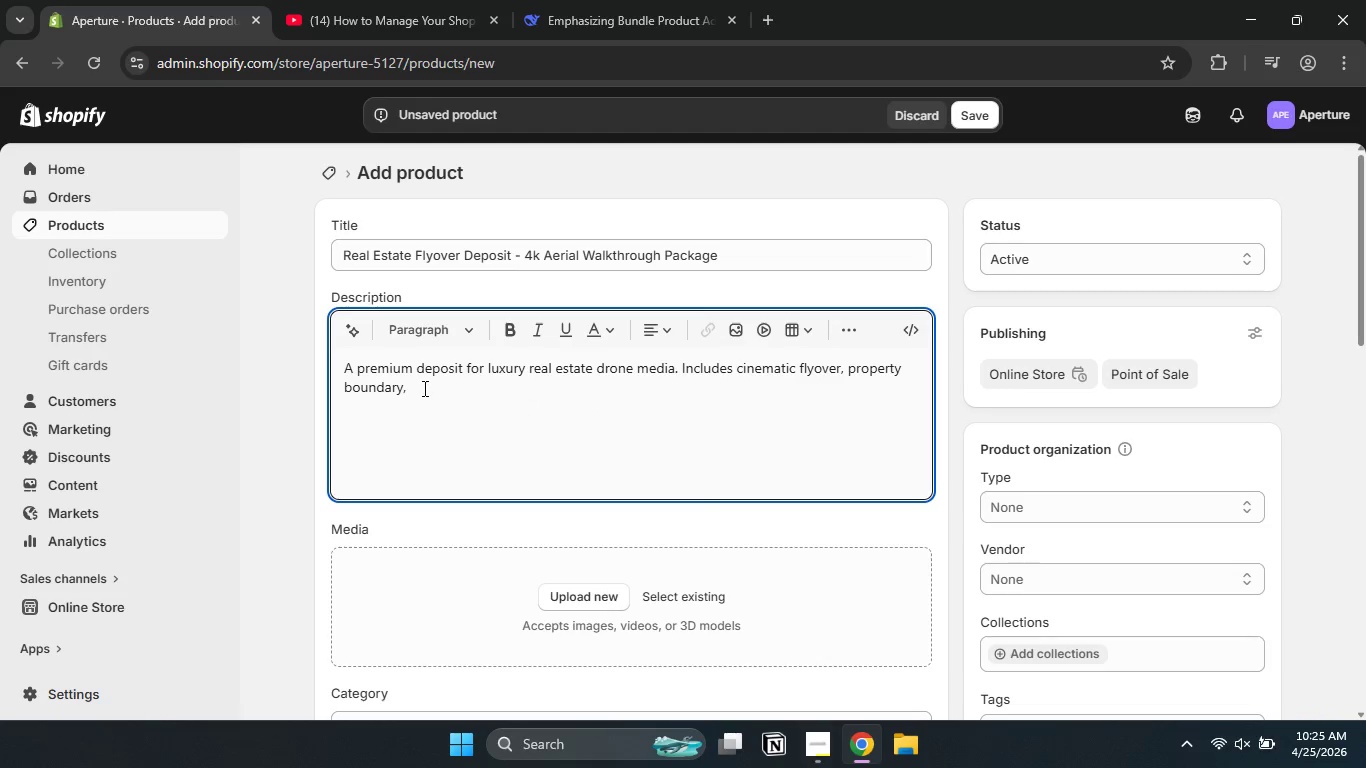 
left_click([424, 388])
 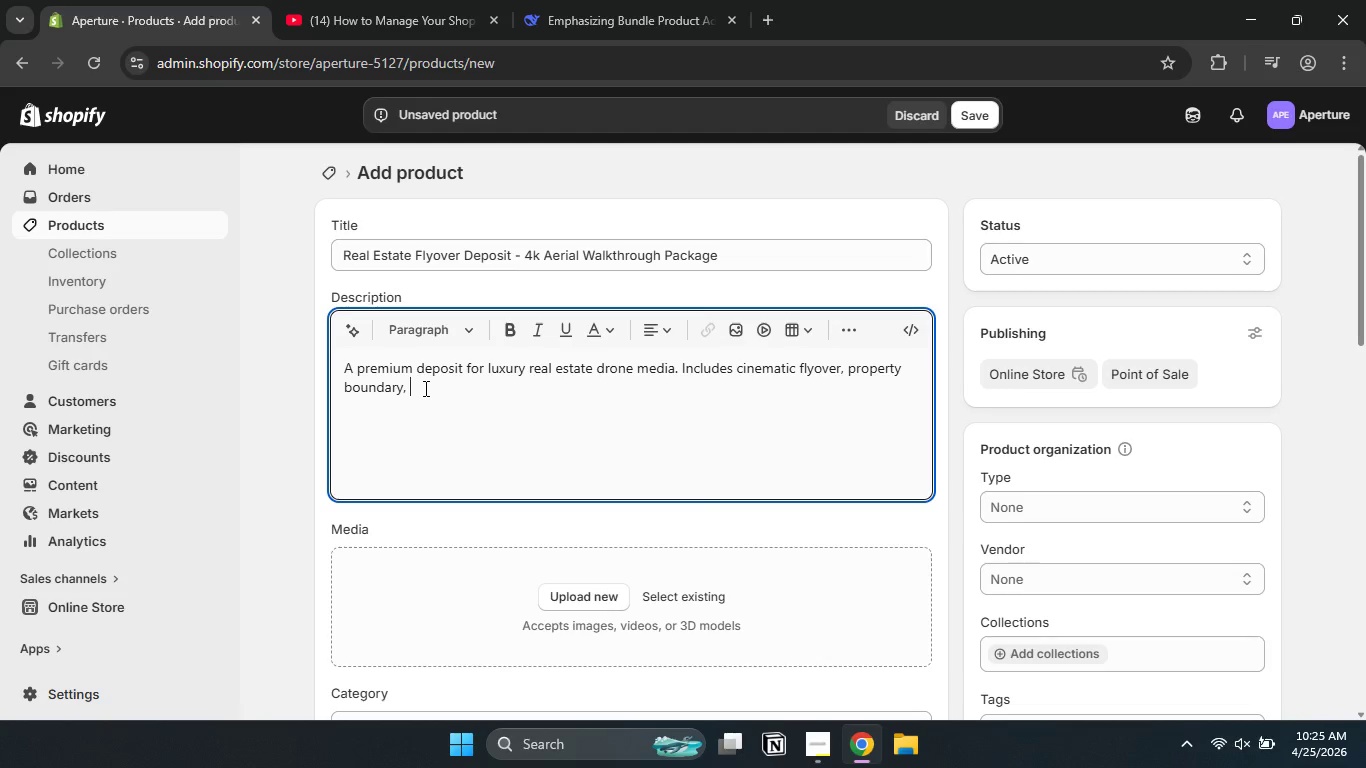 
key(Backspace)
key(Backspace)
type( visualization, and neighborhood context shots.)
 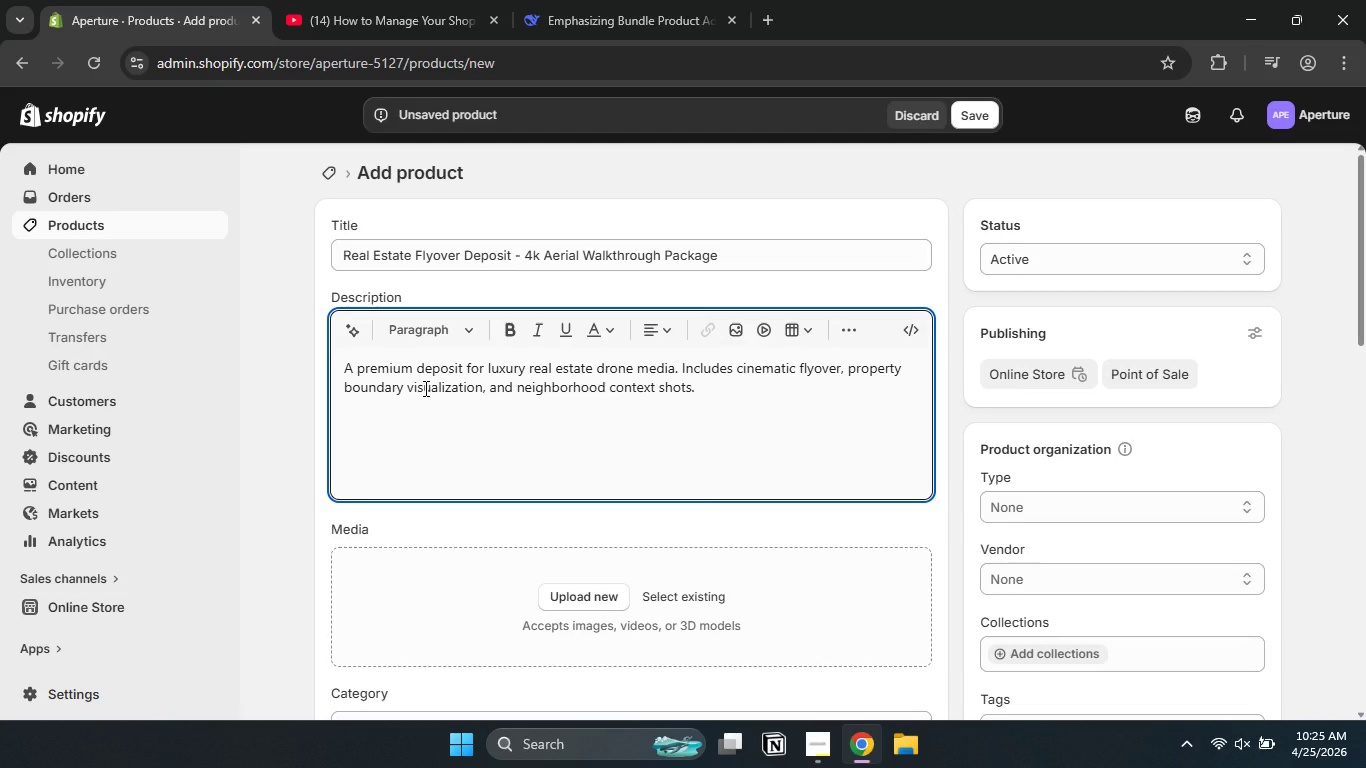 
key(Enter)
 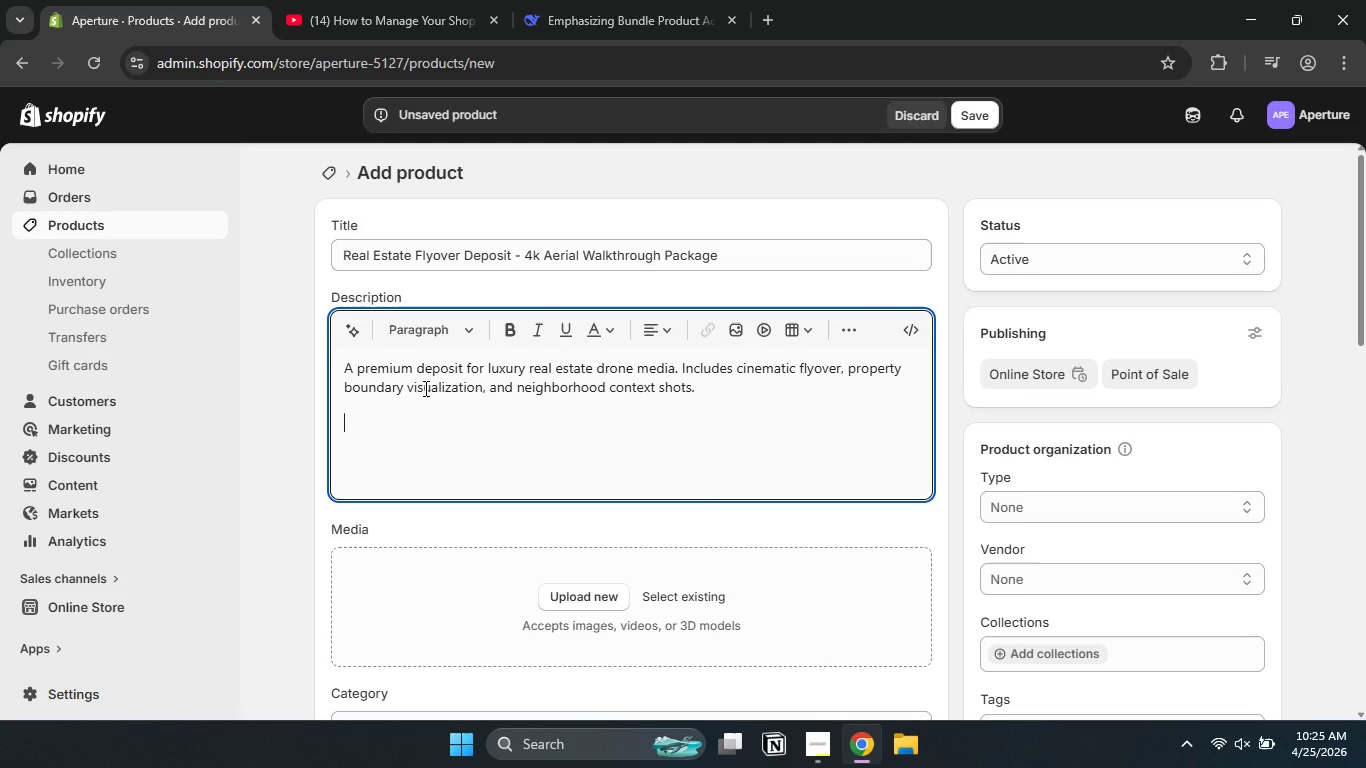 
type(Over )
key(Backspace)
type(veie)
key(Backspace)
key(Backspace)
key(Backspace)
key(Backspace)
key(Backspace)
key(Backspace)
key(Backspace)
key(Backspace)
type(Deliverables)
 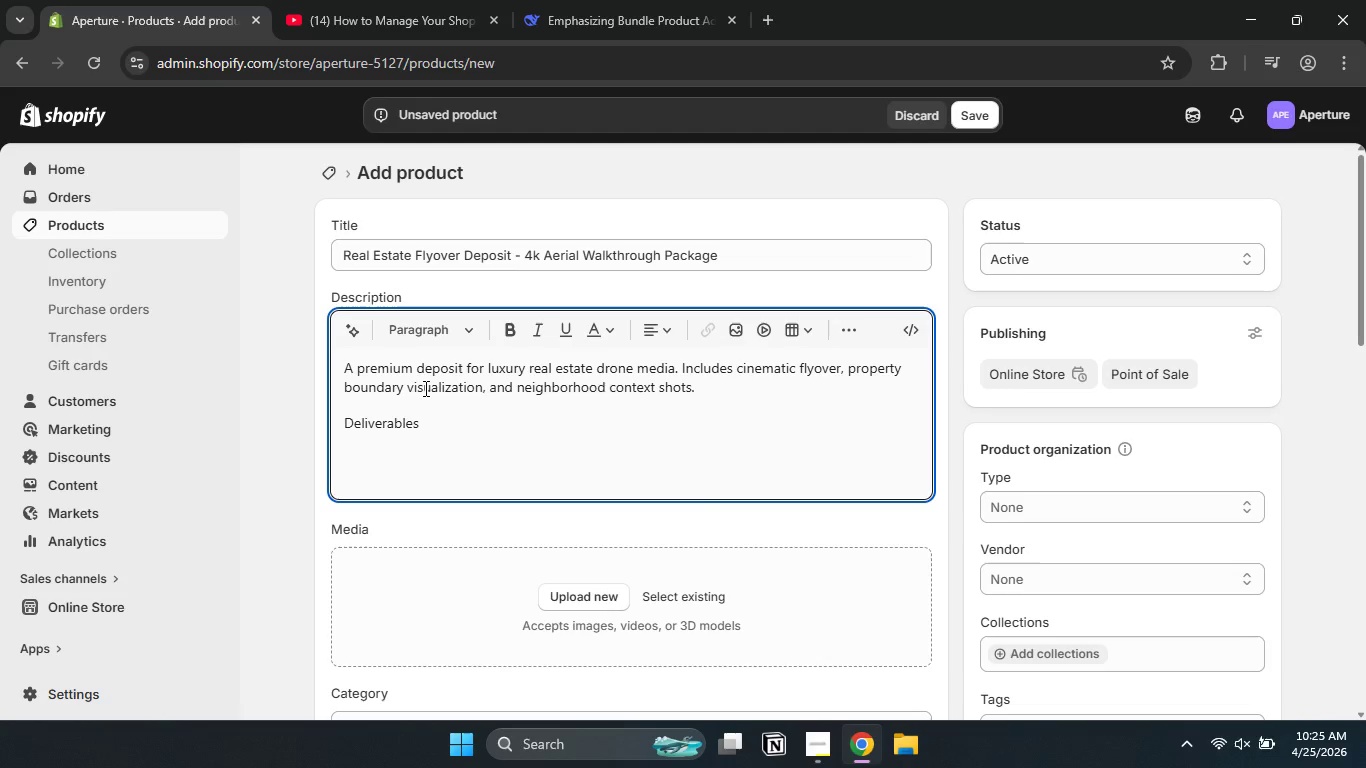 
key(Enter)
 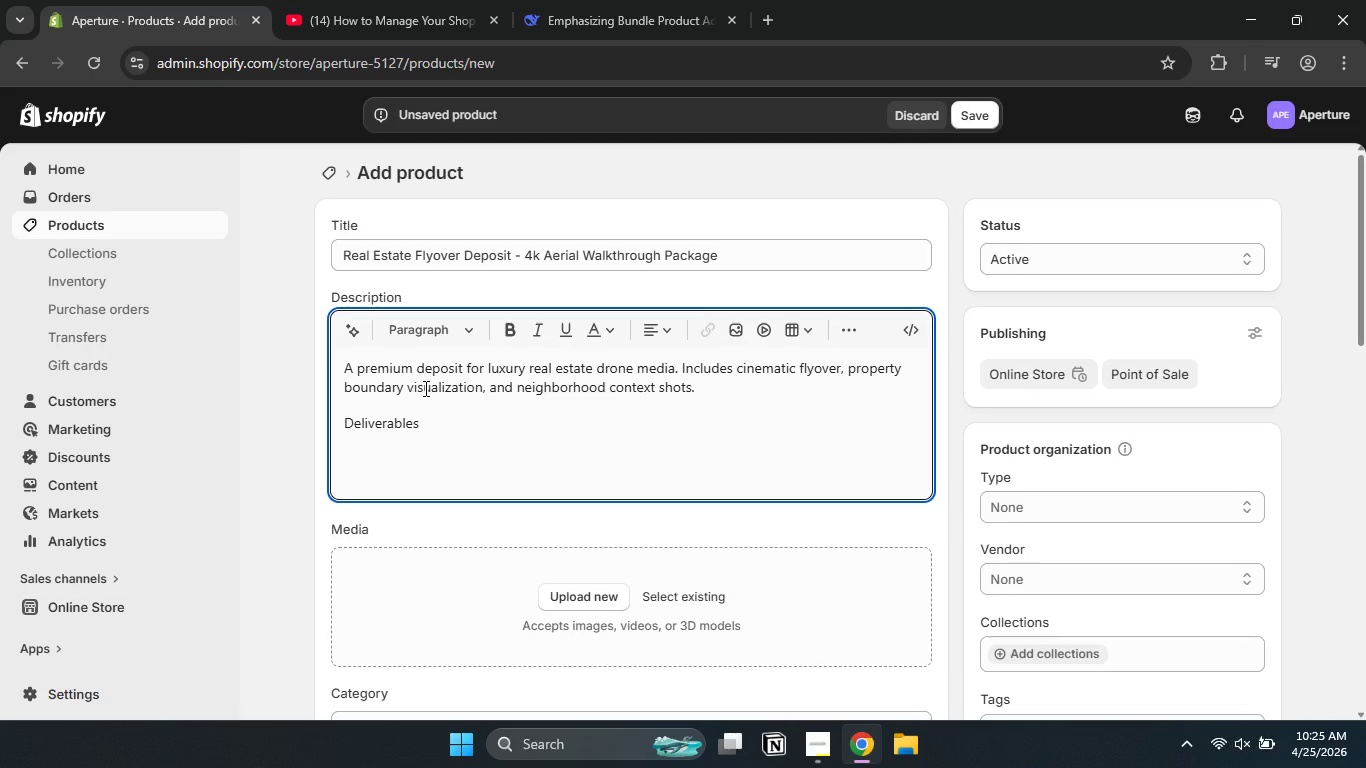 
type(90-120 seconfd )
key(Backspace)
key(Backspace)
key(Backspace)
type(d 4k video)
 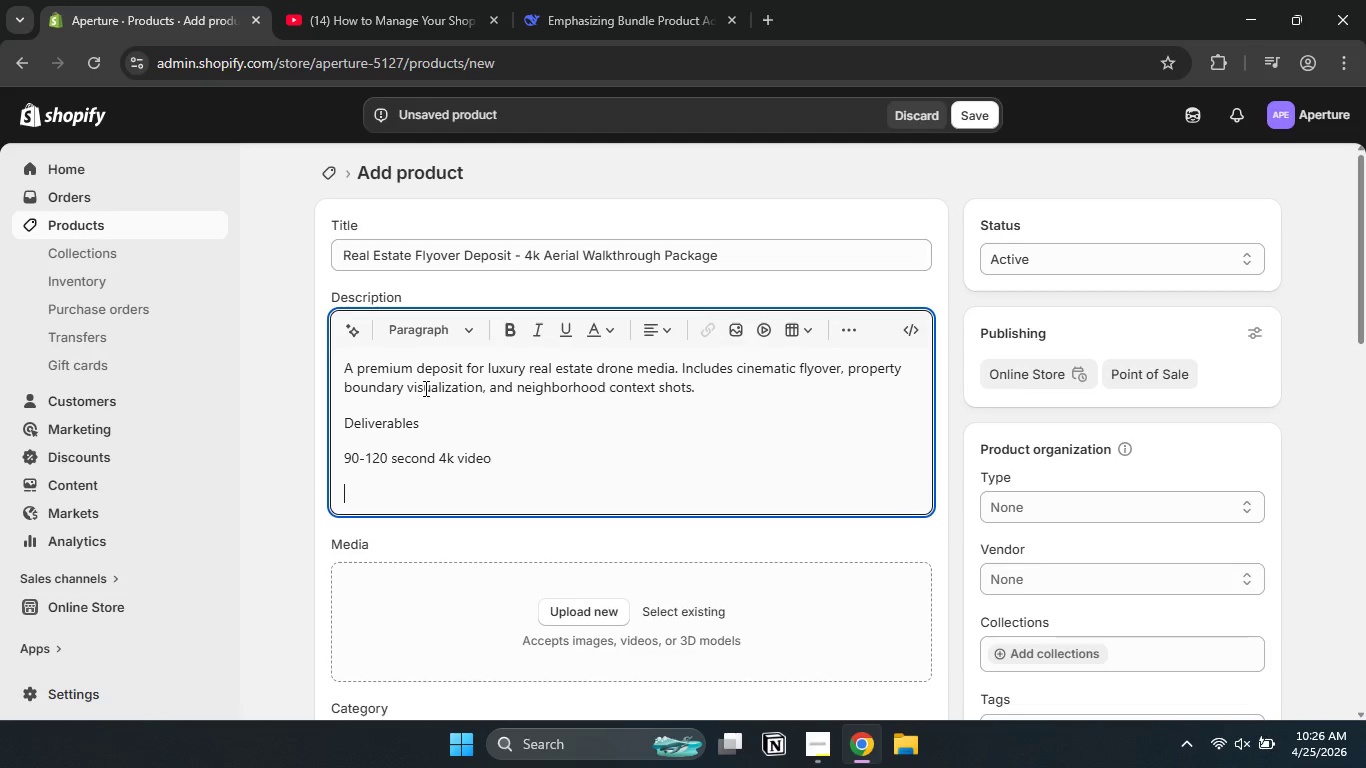 
key(Enter)
 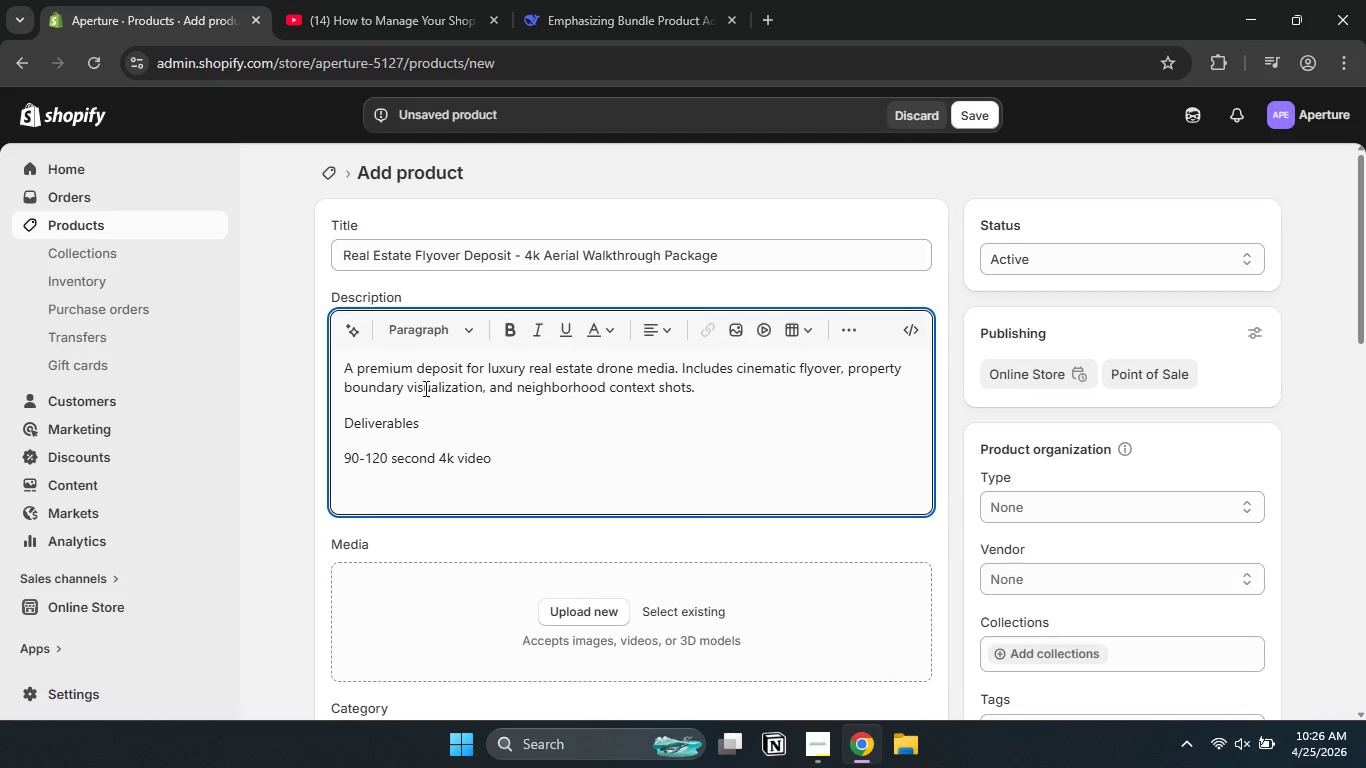 
type(15 ho)
key(Backspace)
type(igh-r)
key(Backspace)
type(res stills )
 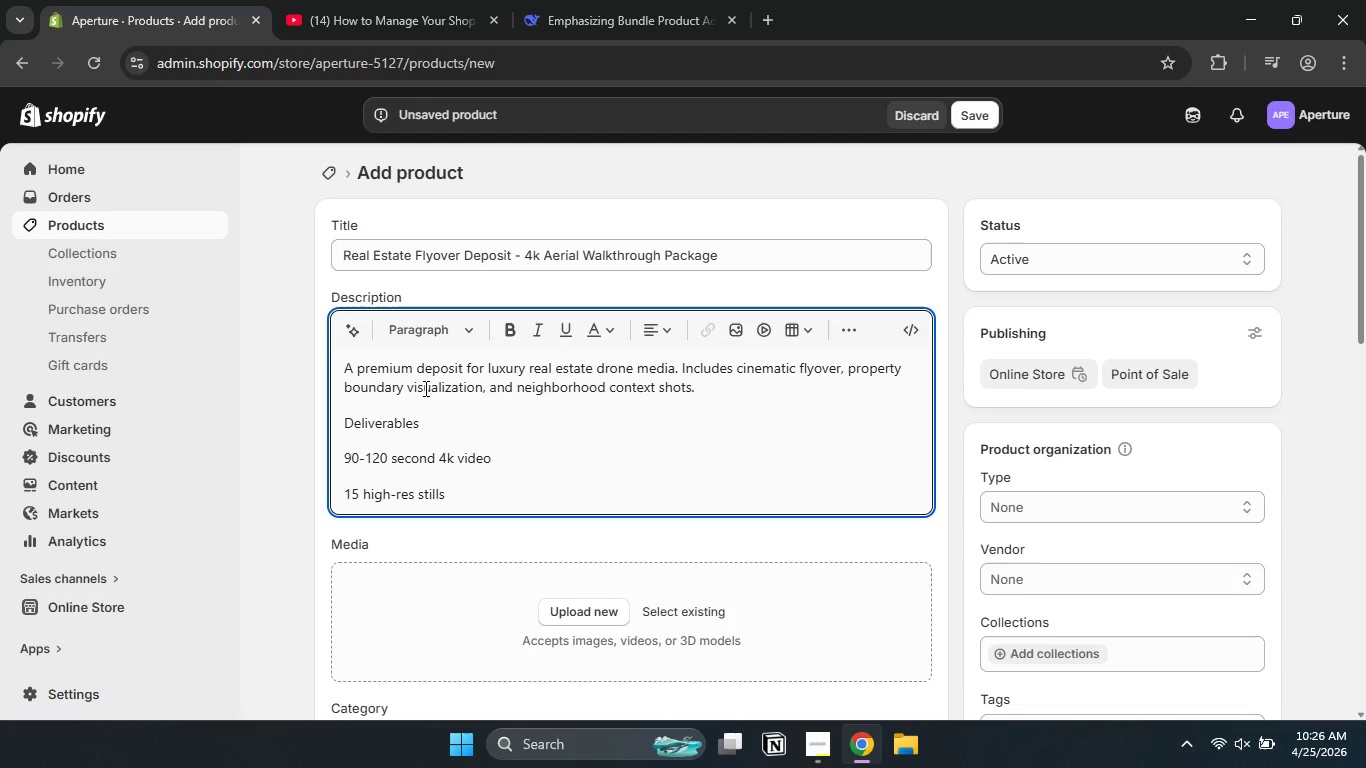 
key(Enter)
 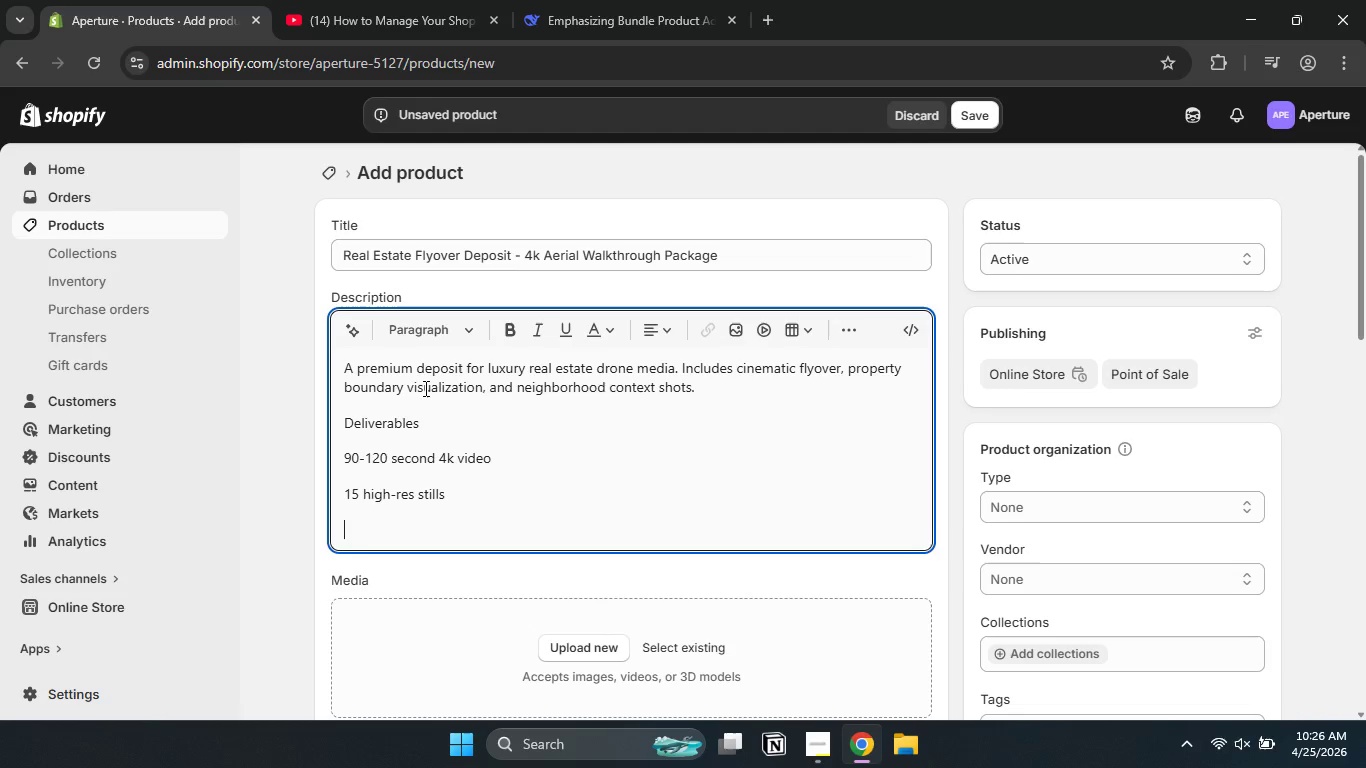 
type(Property line overlay )
key(Backspace)
type(s )
 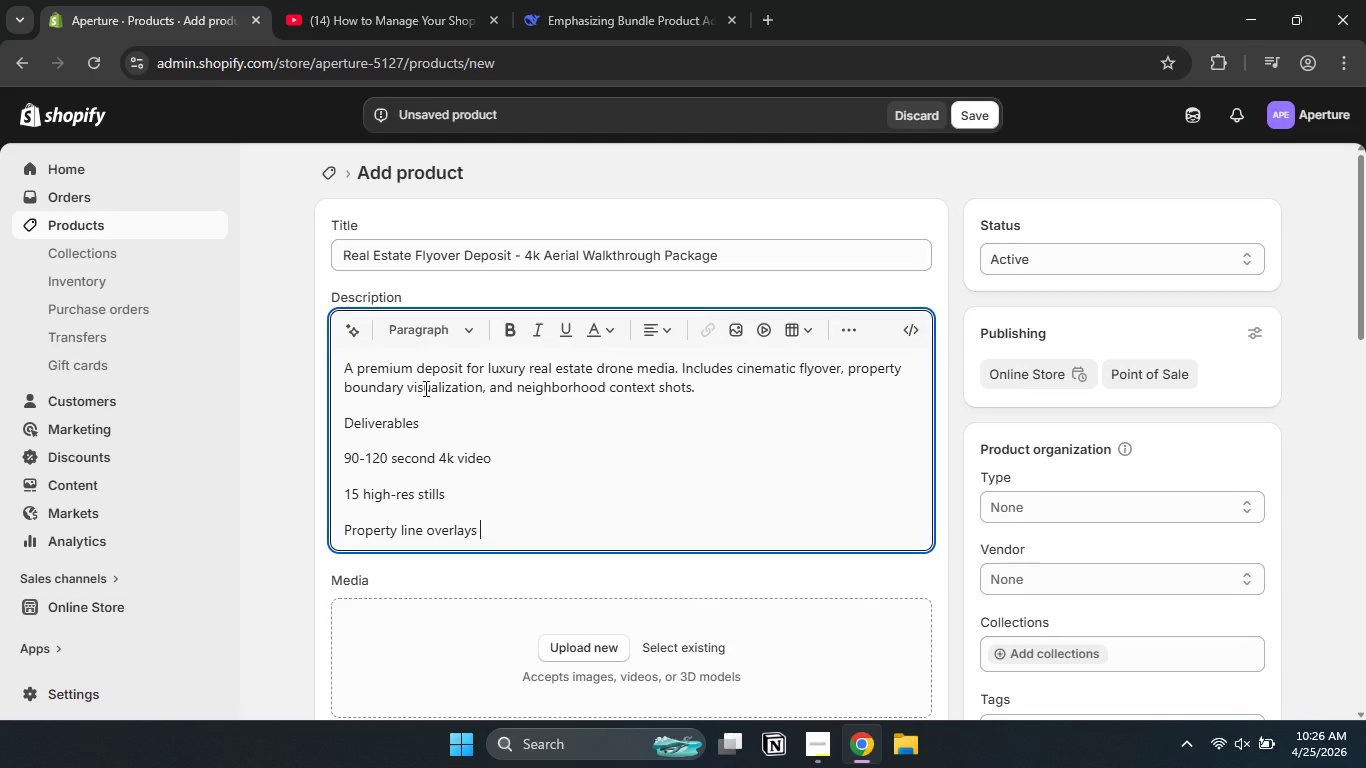 
key(Enter)
 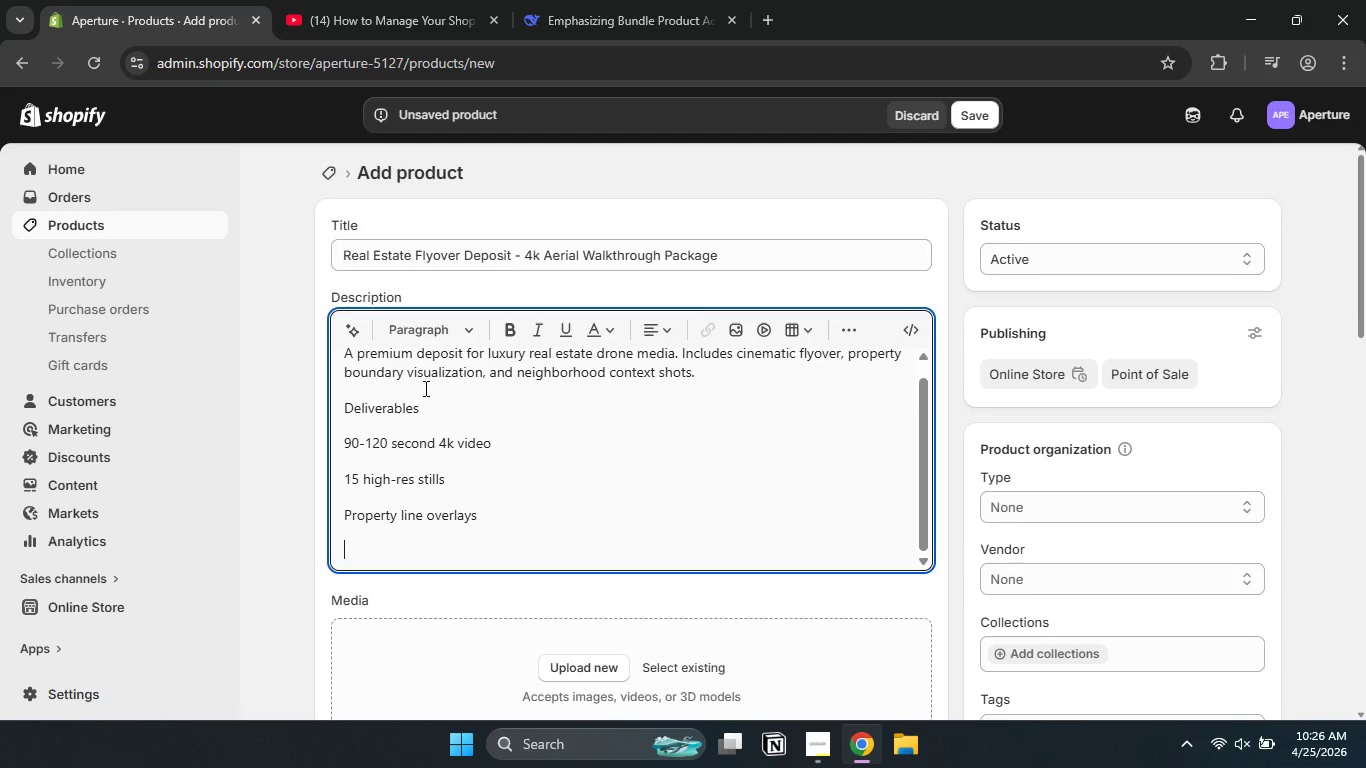 
key(Enter)
 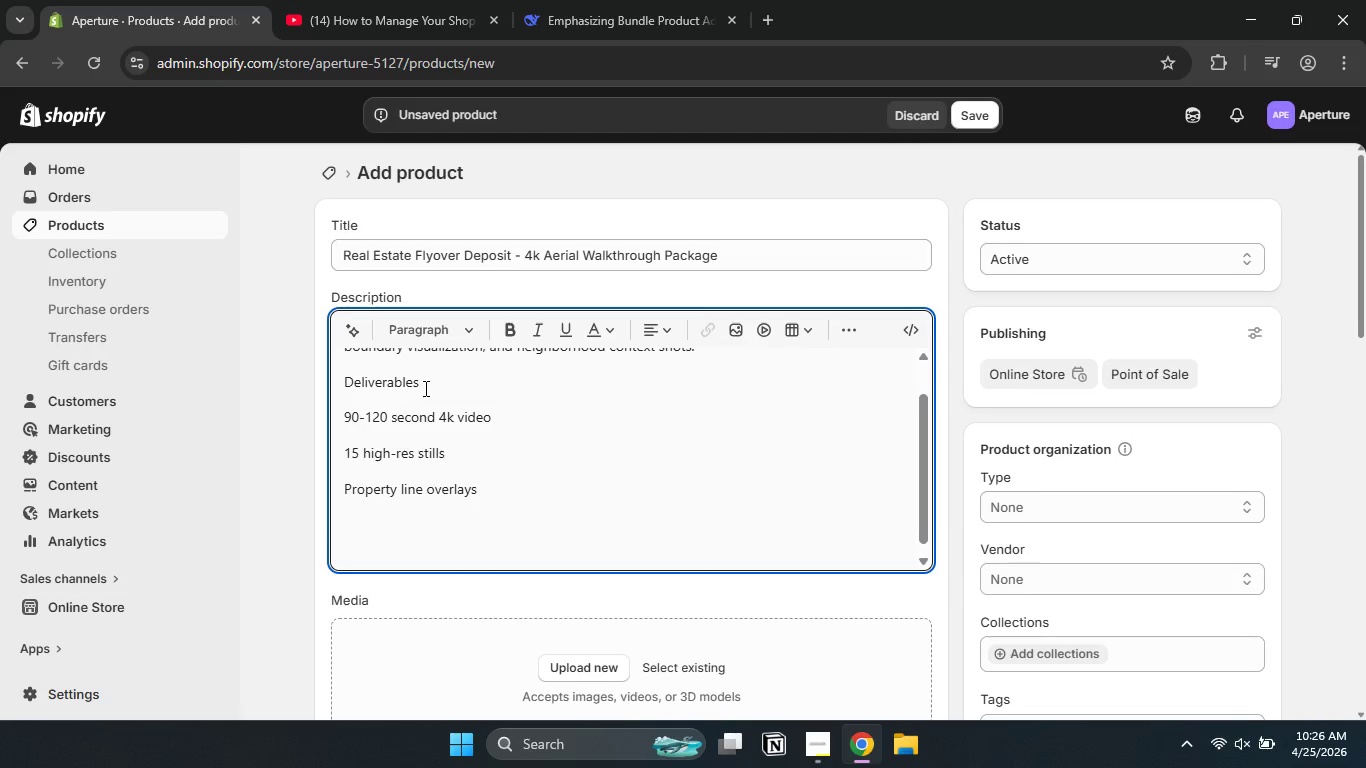 
key(Backspace)
type(Rooftop conditions )
key(Backspace)
key(Backspace)
type( spot inspection included)
 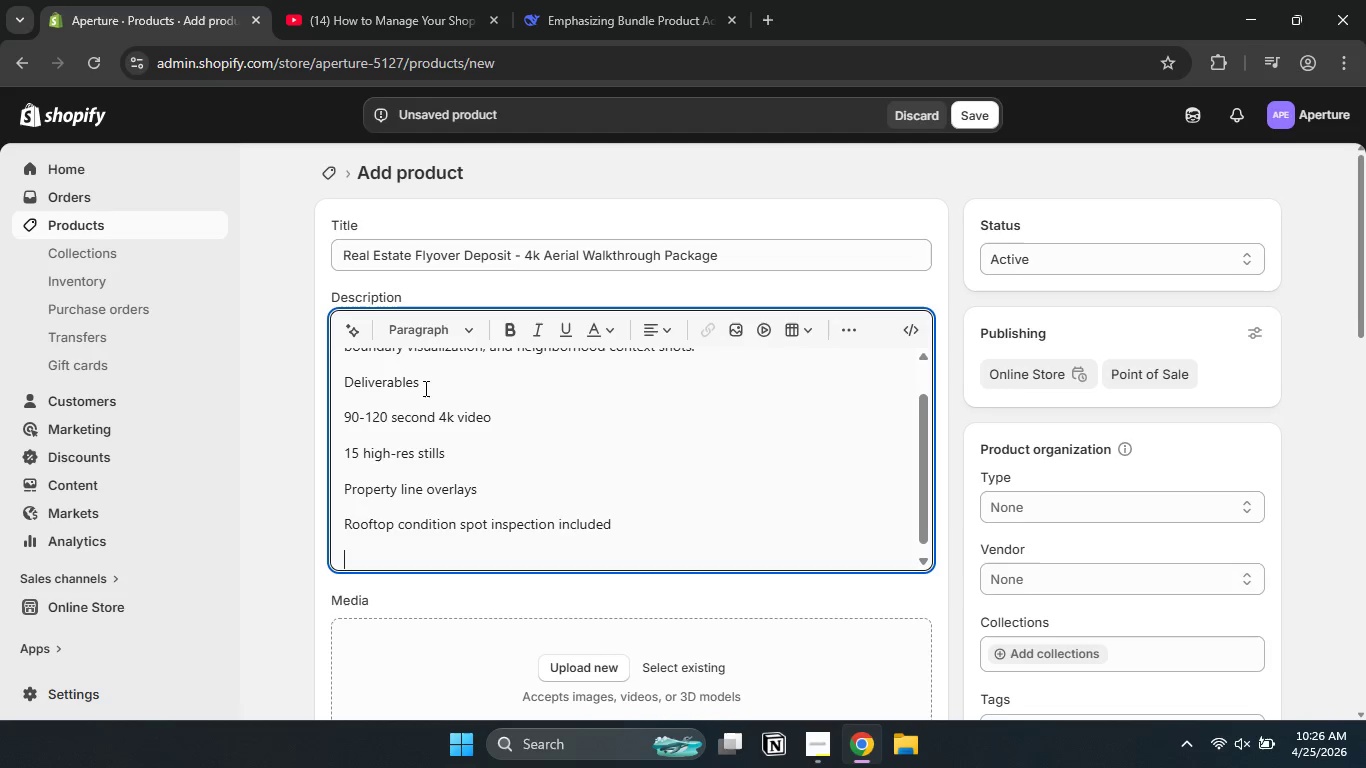 
 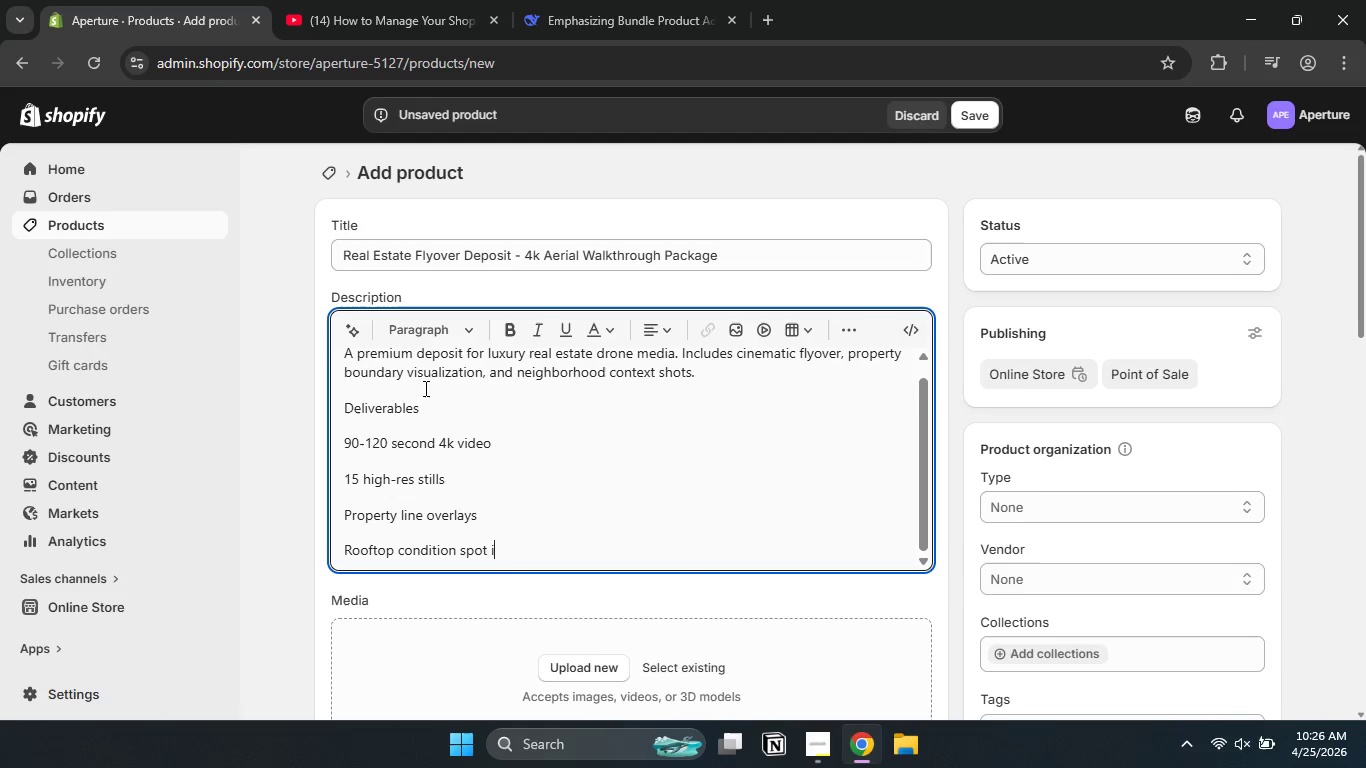 
key(Enter)
 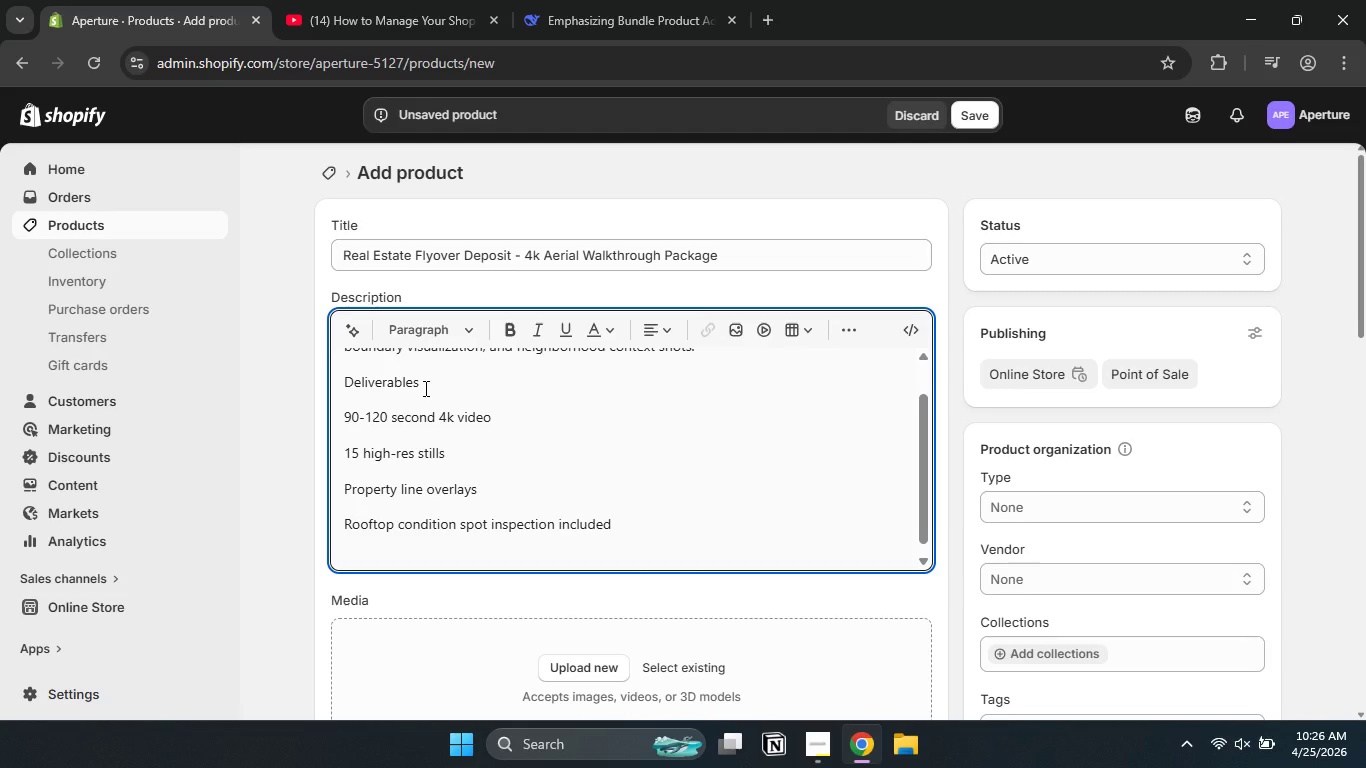 
type(A)
key(Backspace)
type(Sunset or golden hour dlight window)
 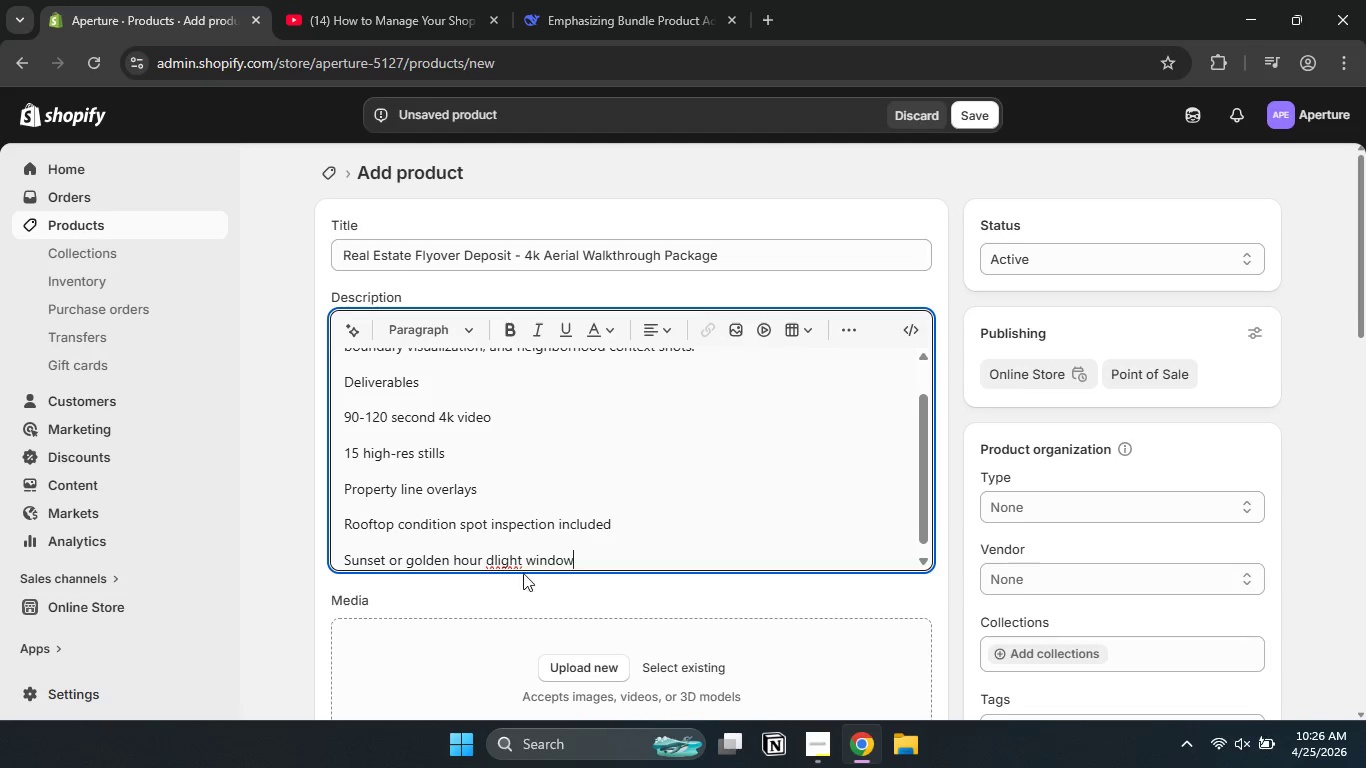 
left_click([497, 560])
 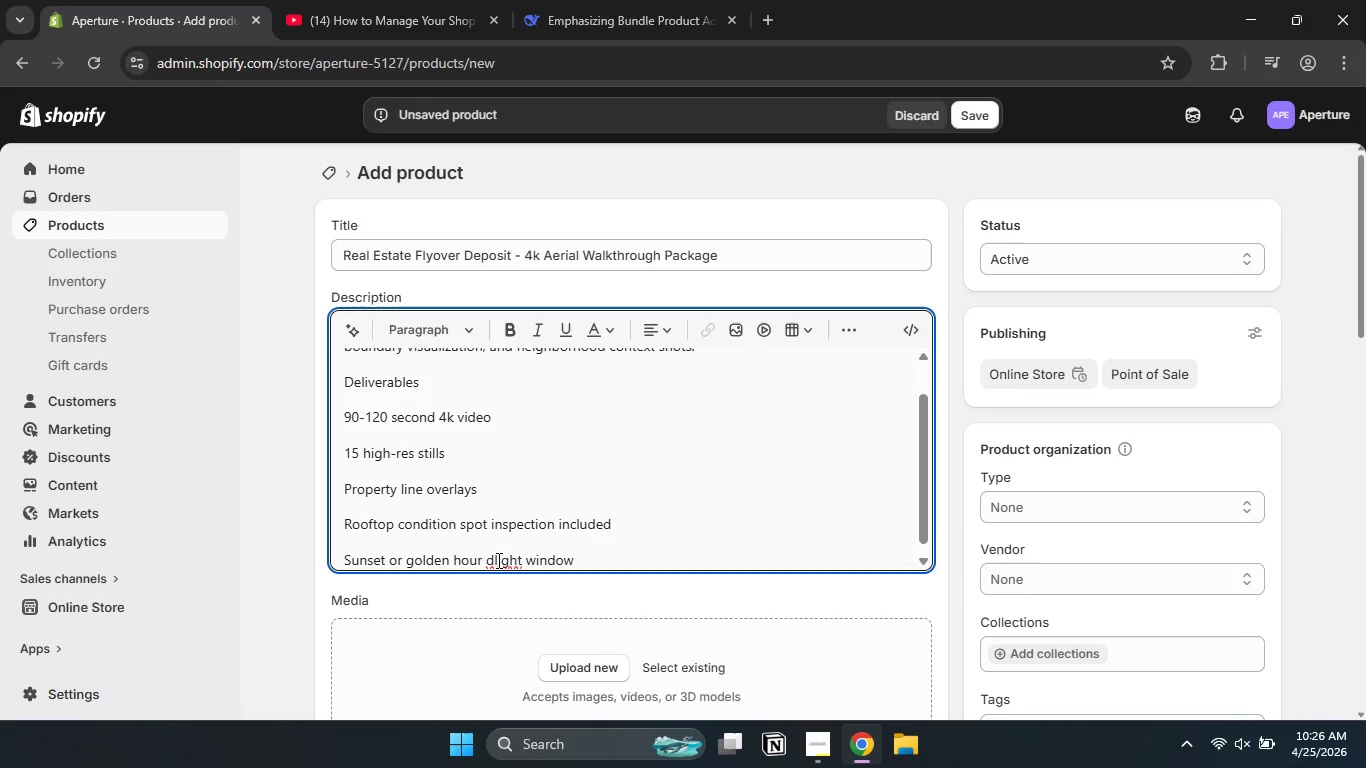 
key(ArrowLeft)
 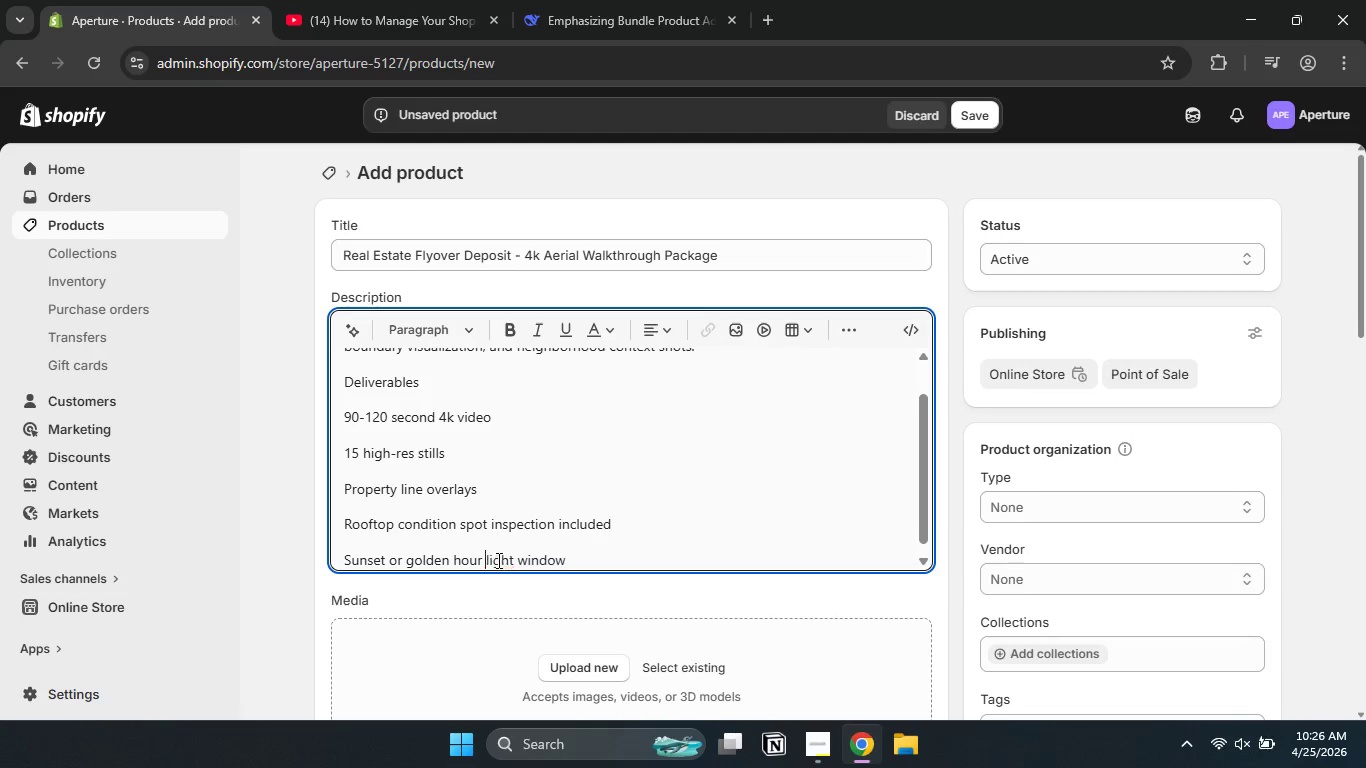 
key(Backspace)
 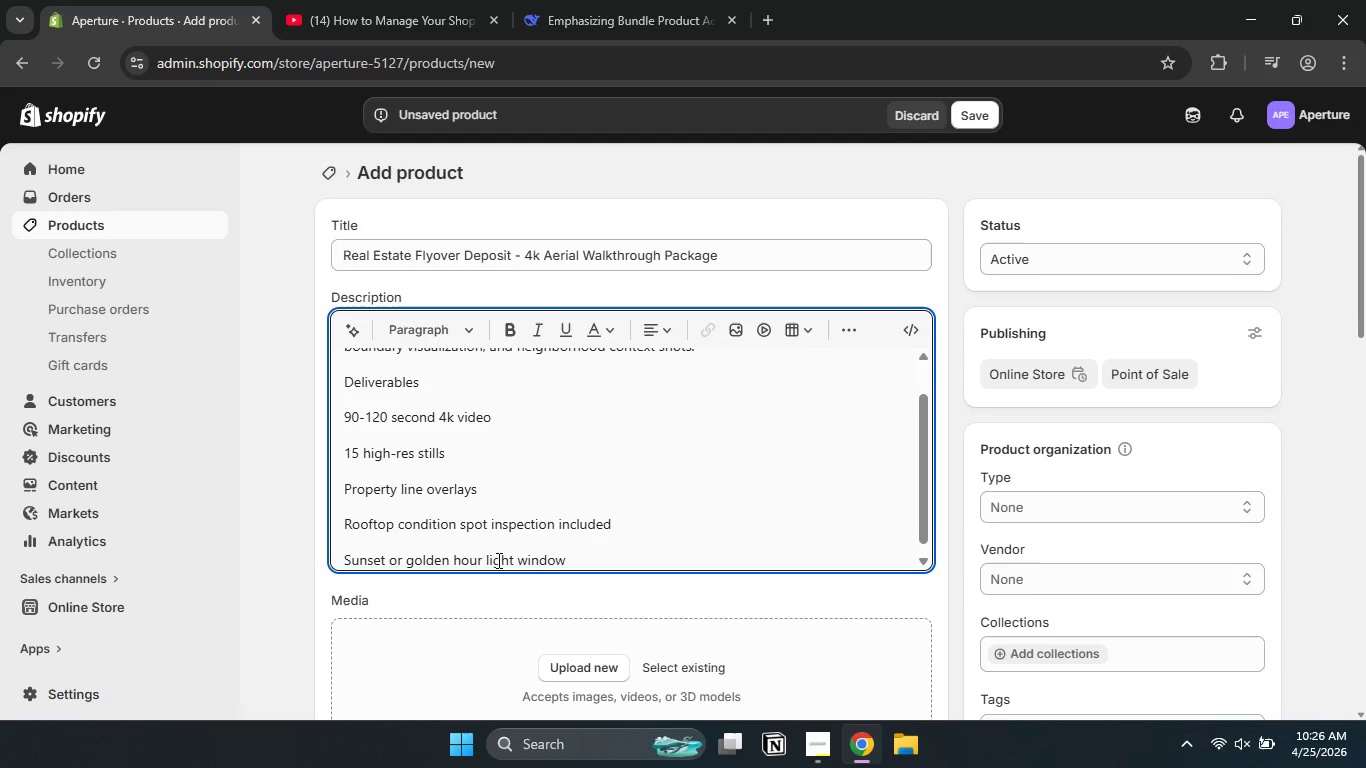 
key(F)
 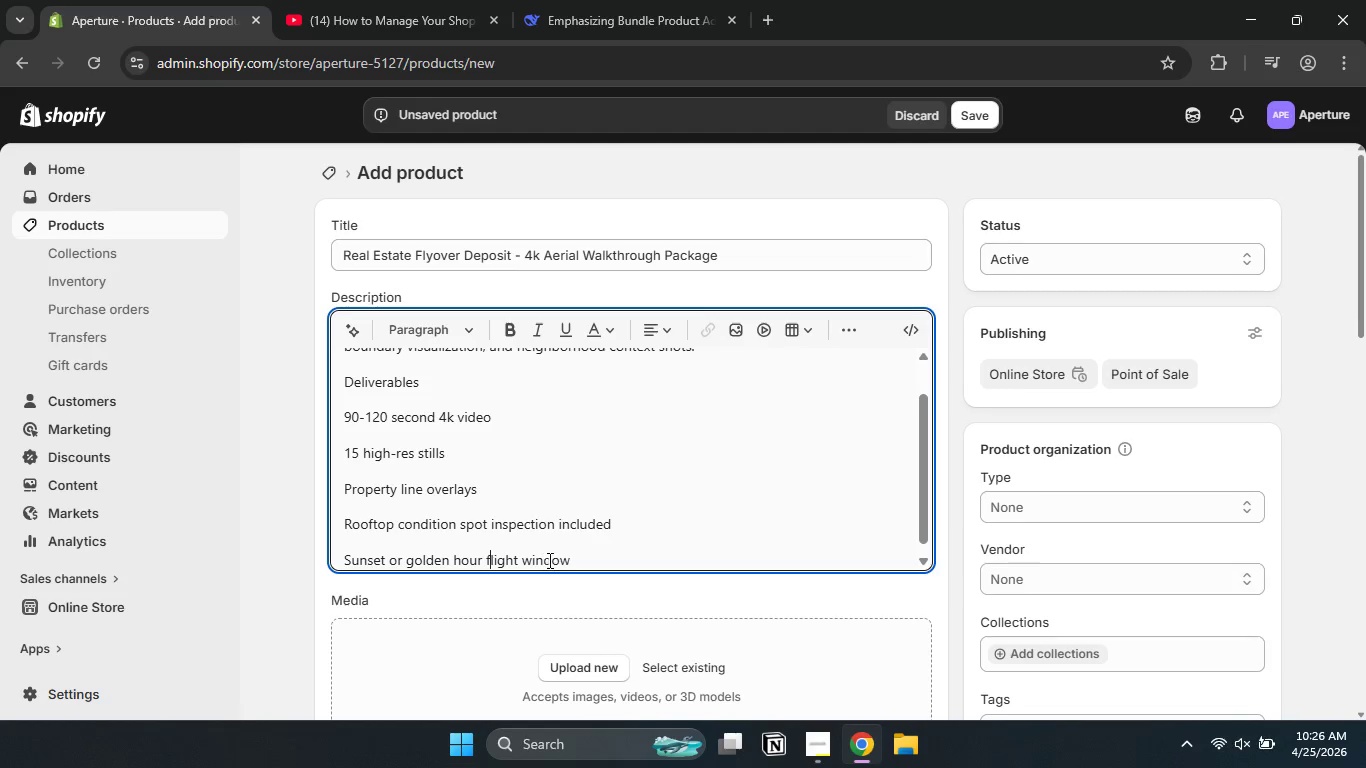 
left_click_drag(start_coordinate=[576, 560], to_coordinate=[318, 410])
 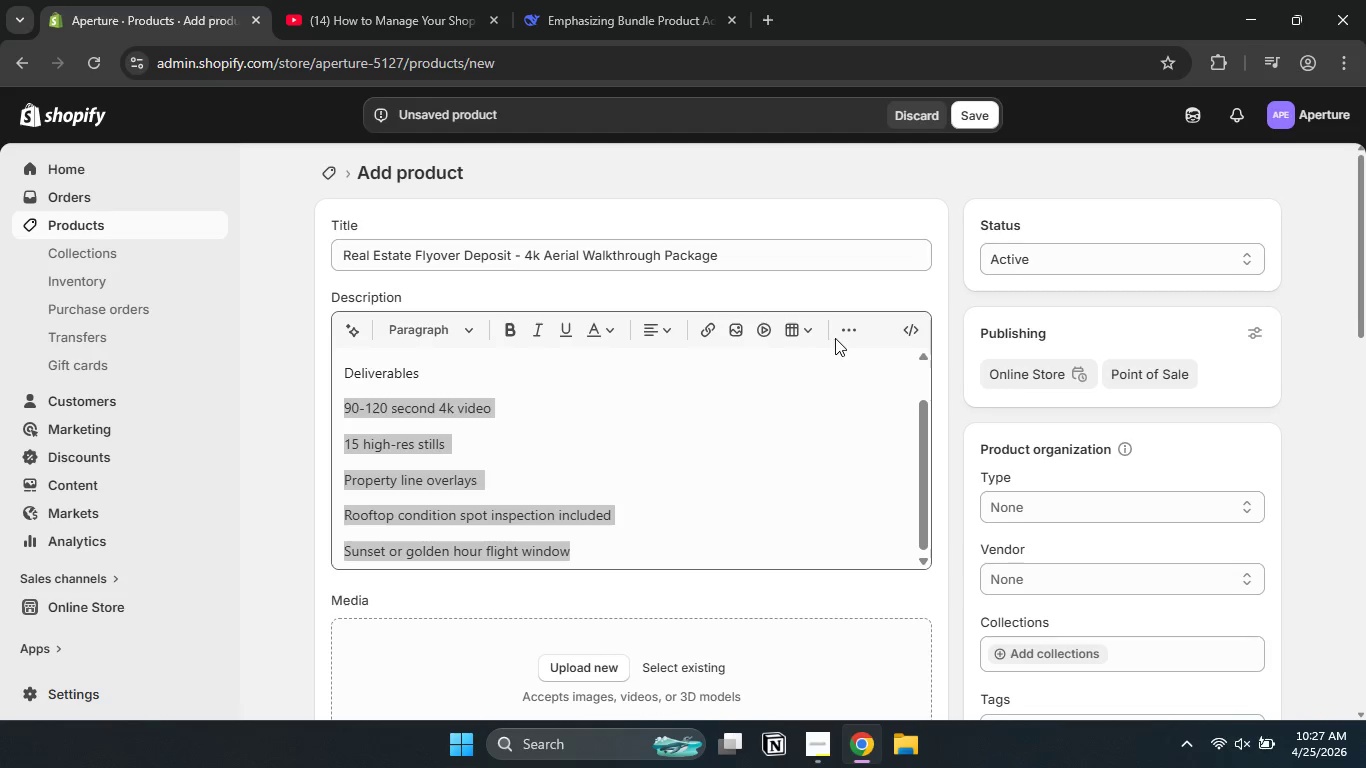 
left_click([847, 332])
 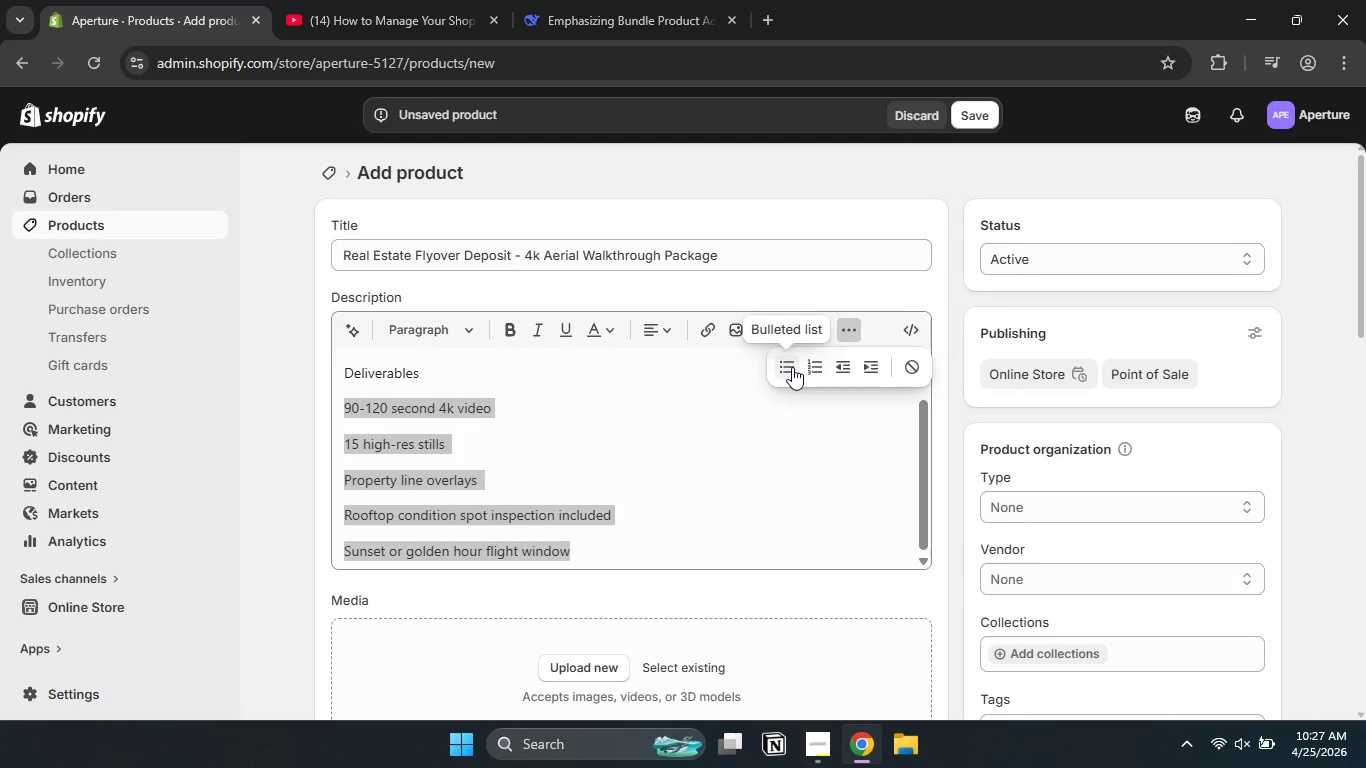 
left_click([792, 367])
 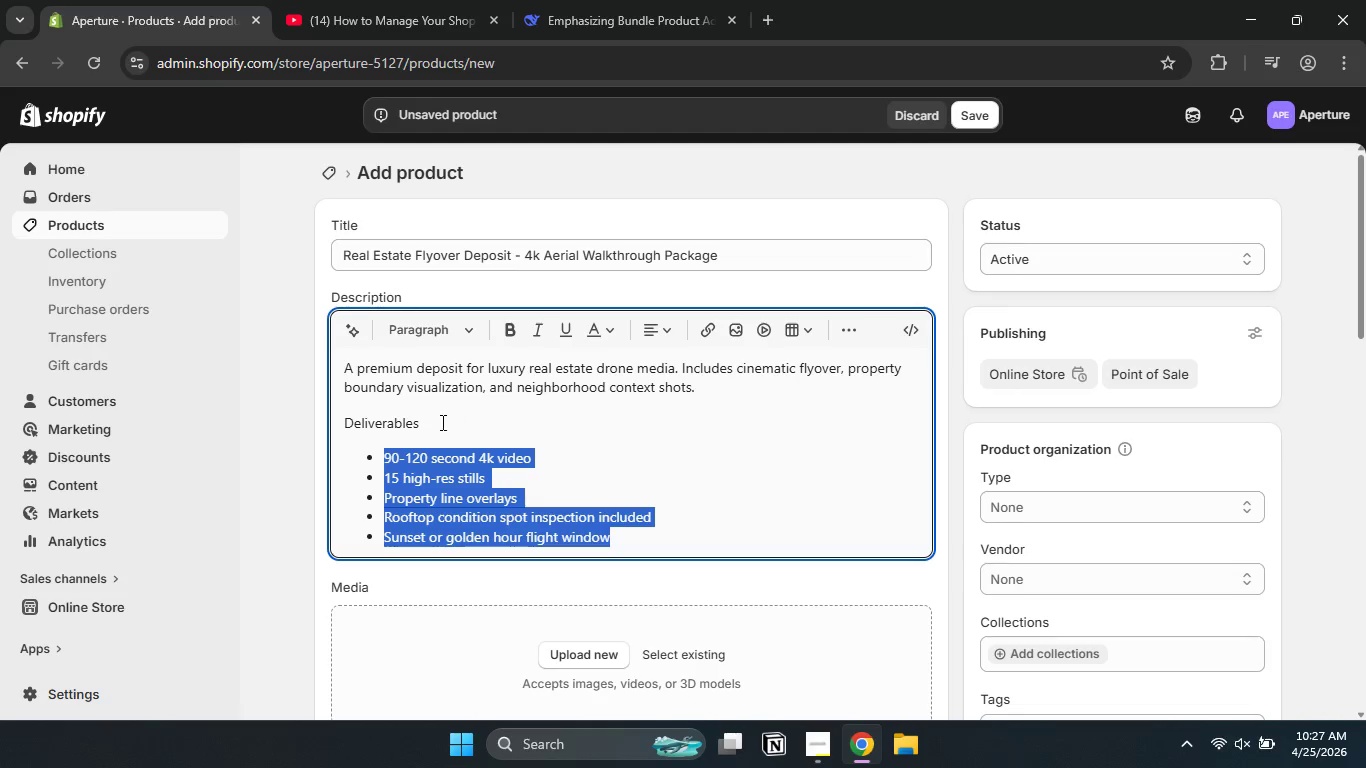 
left_click_drag(start_coordinate=[438, 416], to_coordinate=[261, 411])
 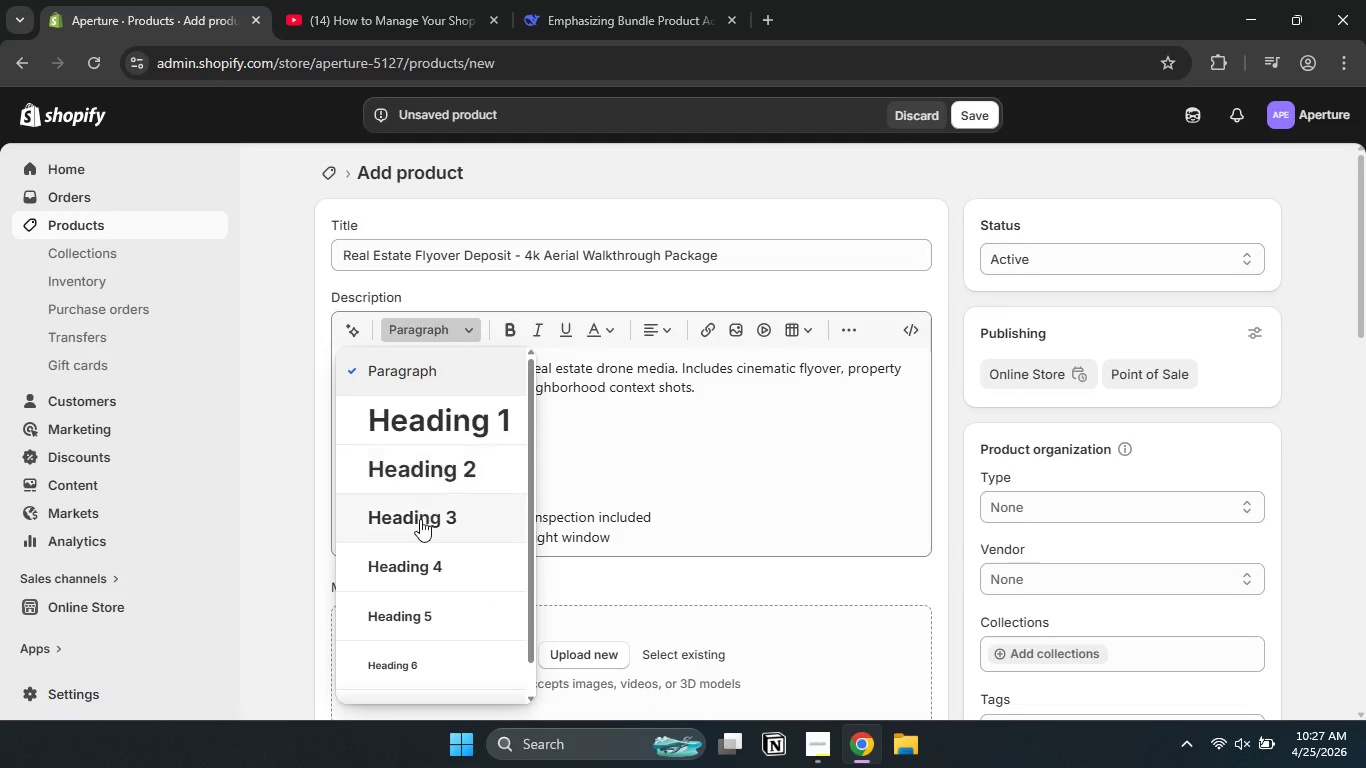 
left_click([415, 566])
 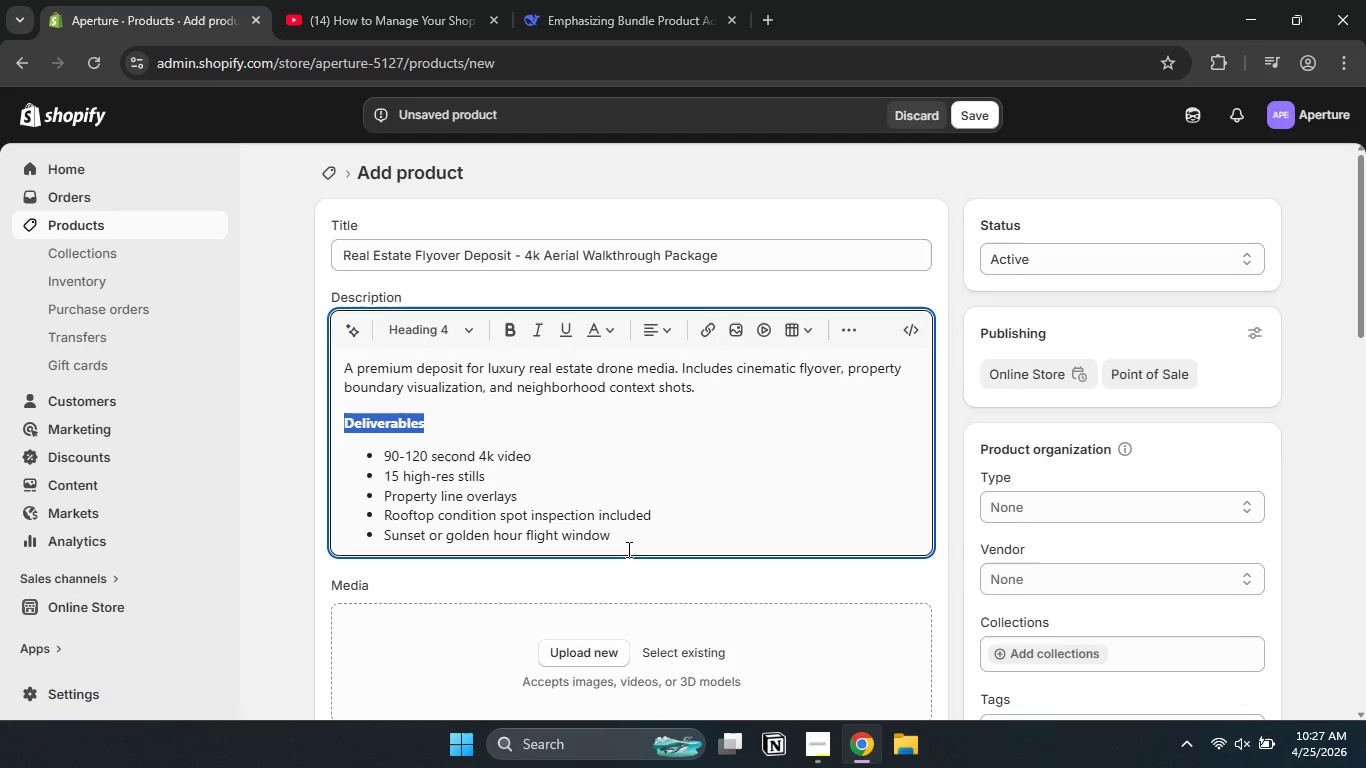 
left_click([627, 535])
 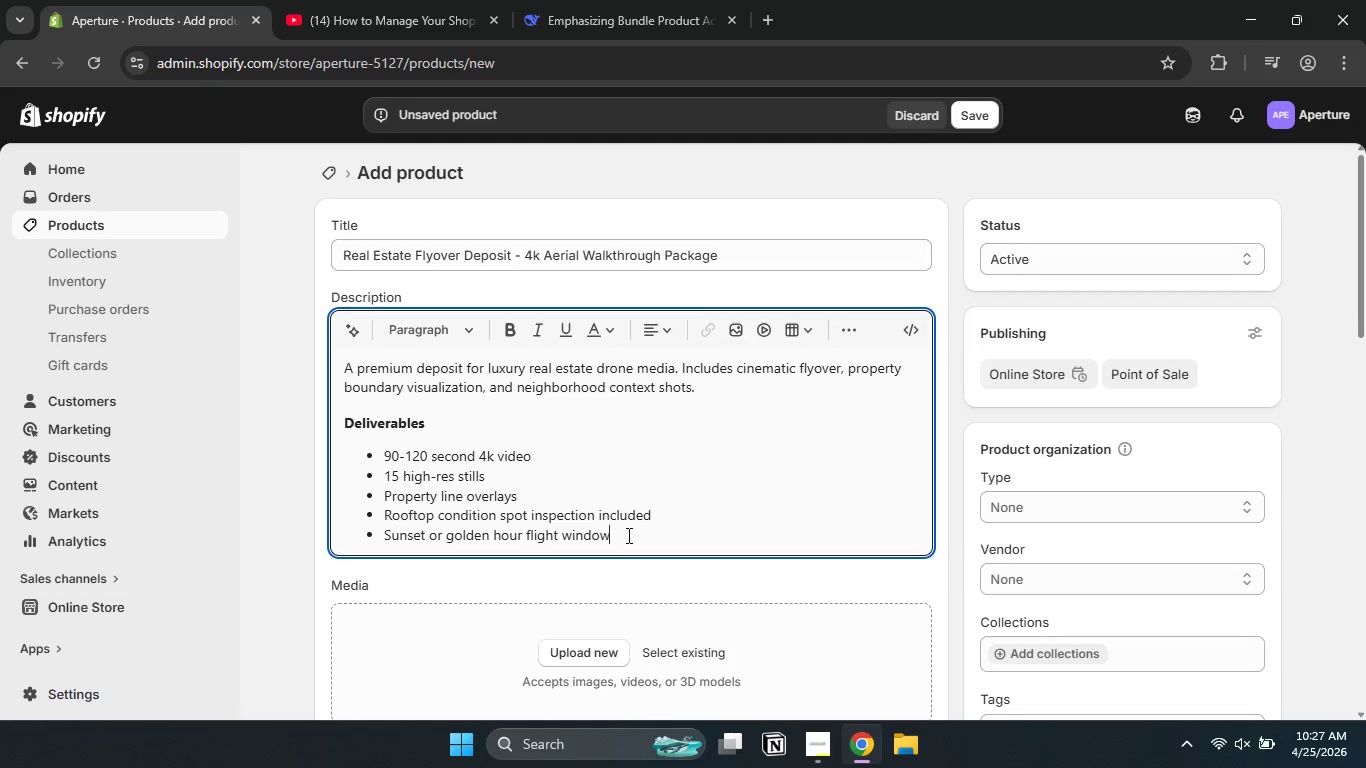 
key(Enter)
 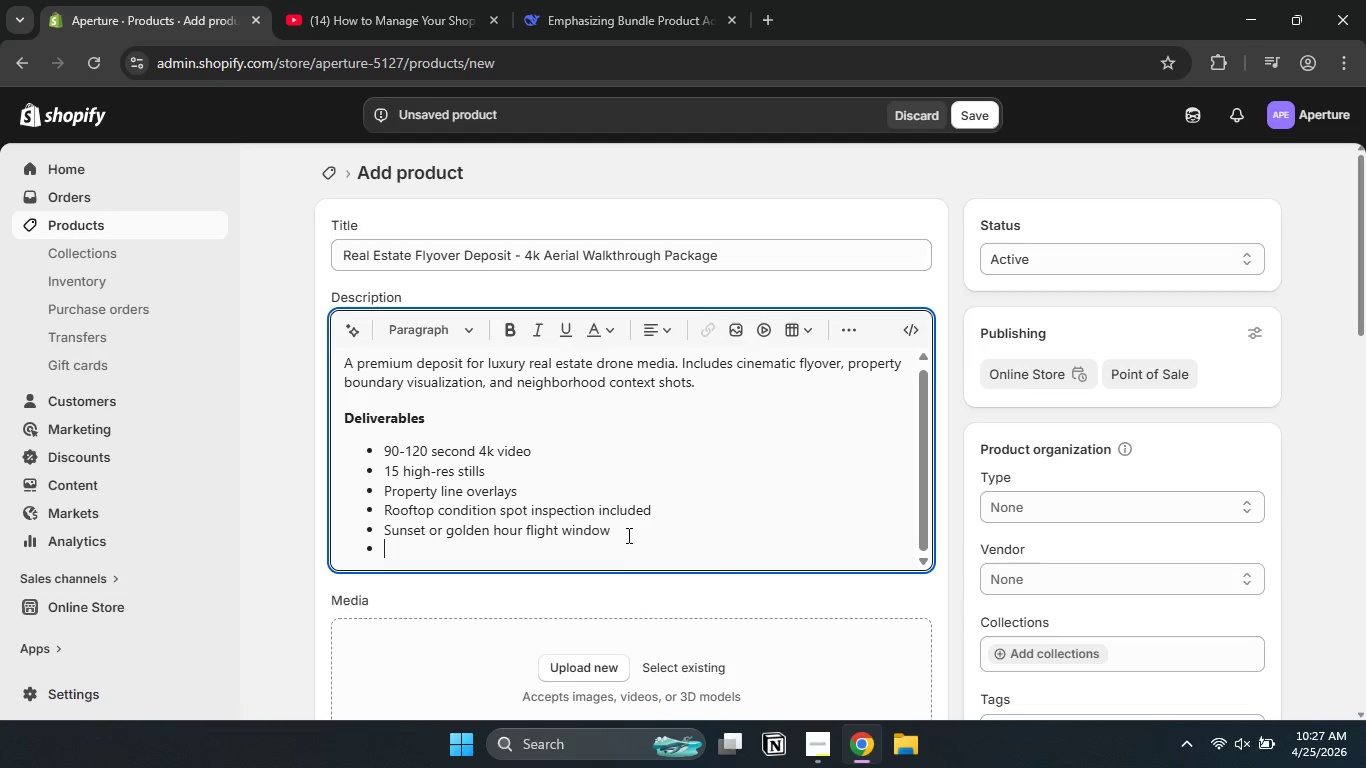 
key(Enter)
 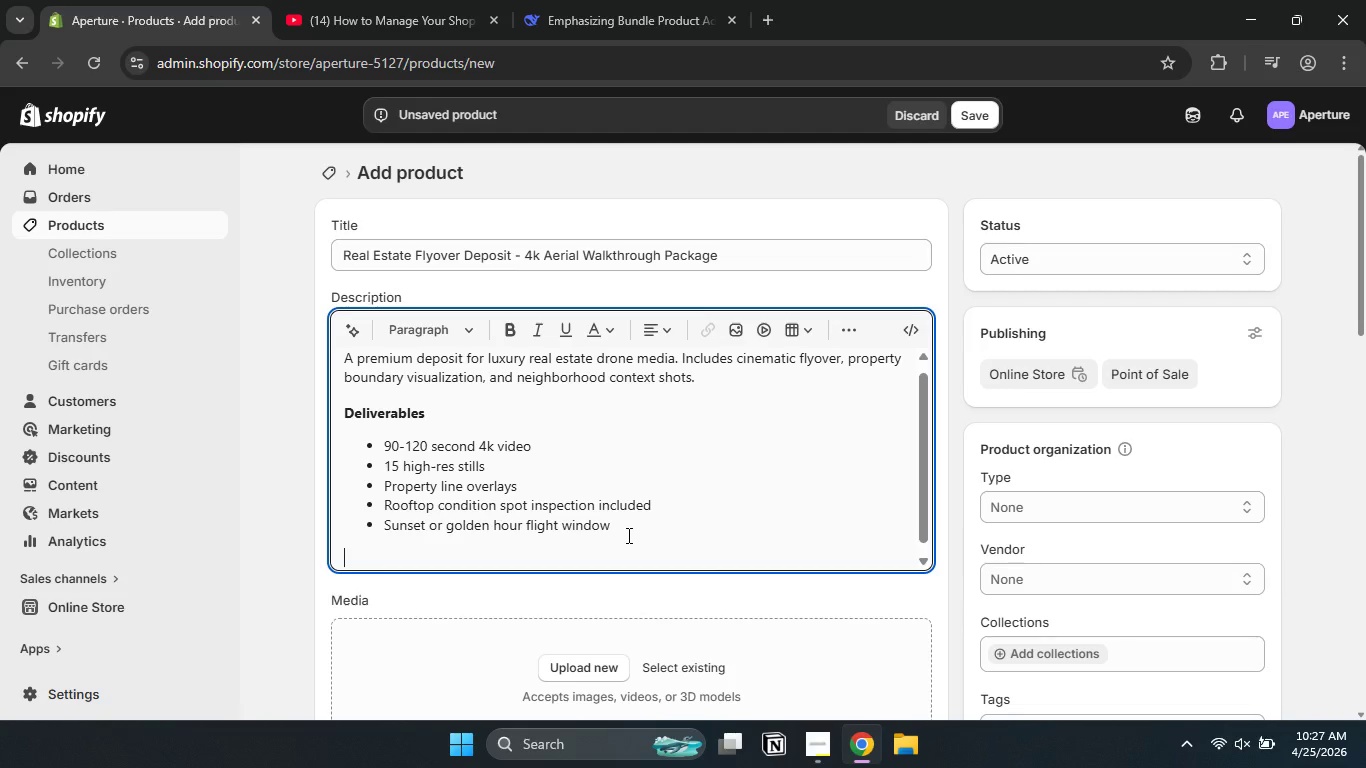 
type(Best for )
 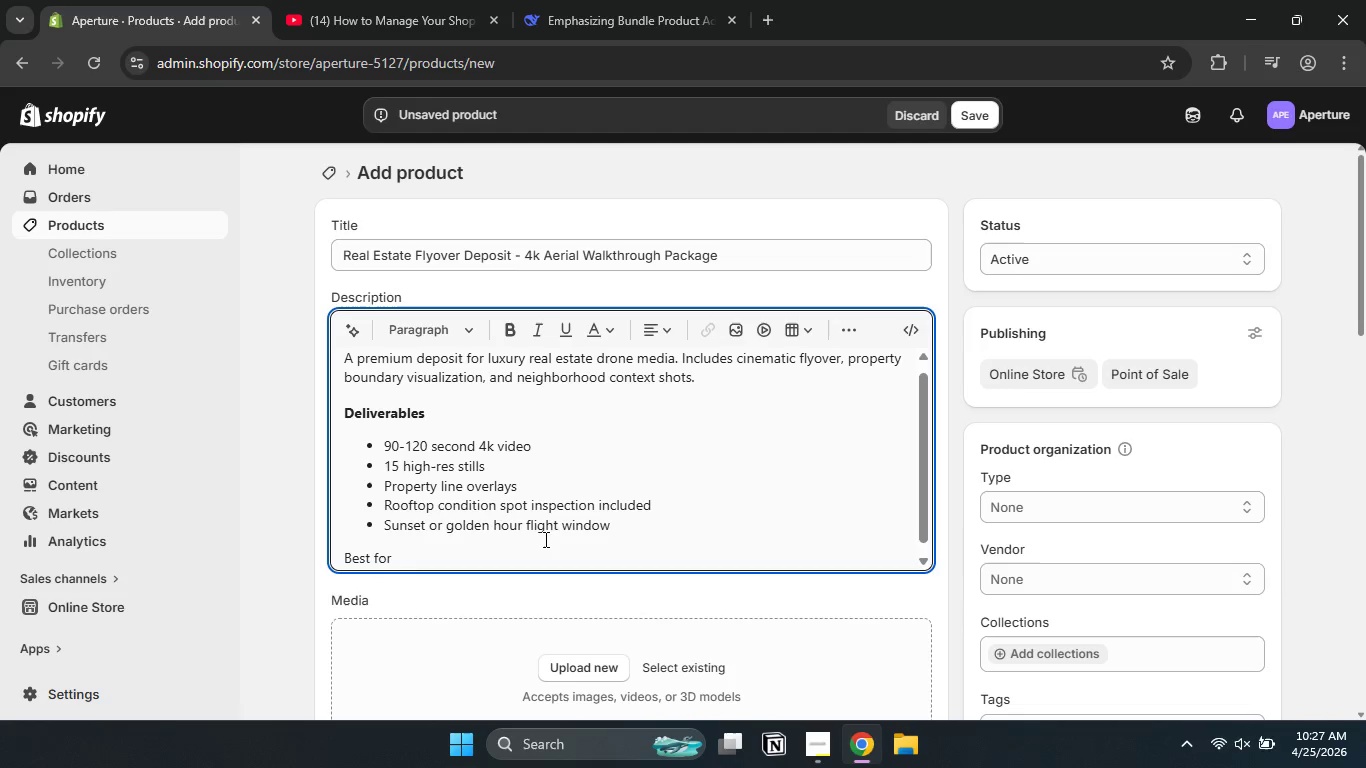 
key(Backspace)
 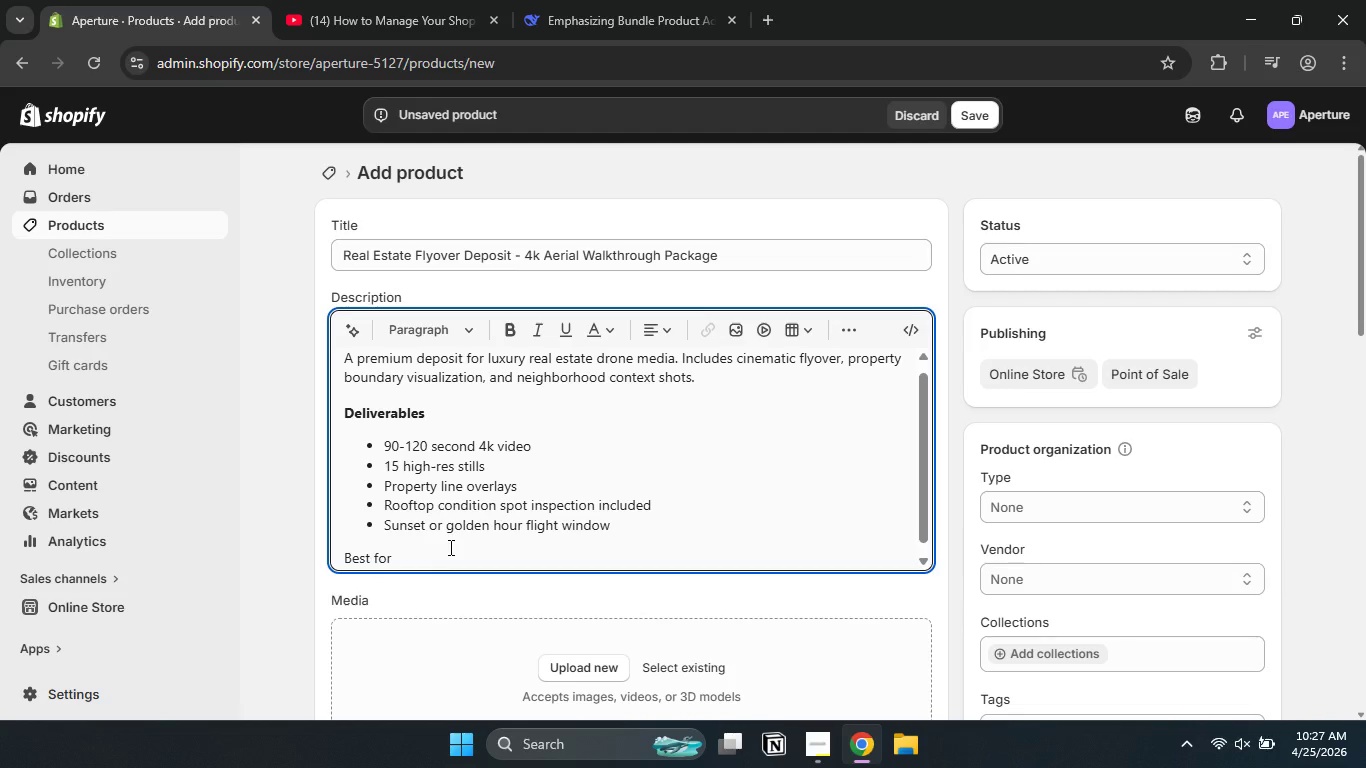 
left_click_drag(start_coordinate=[444, 548], to_coordinate=[275, 563])
 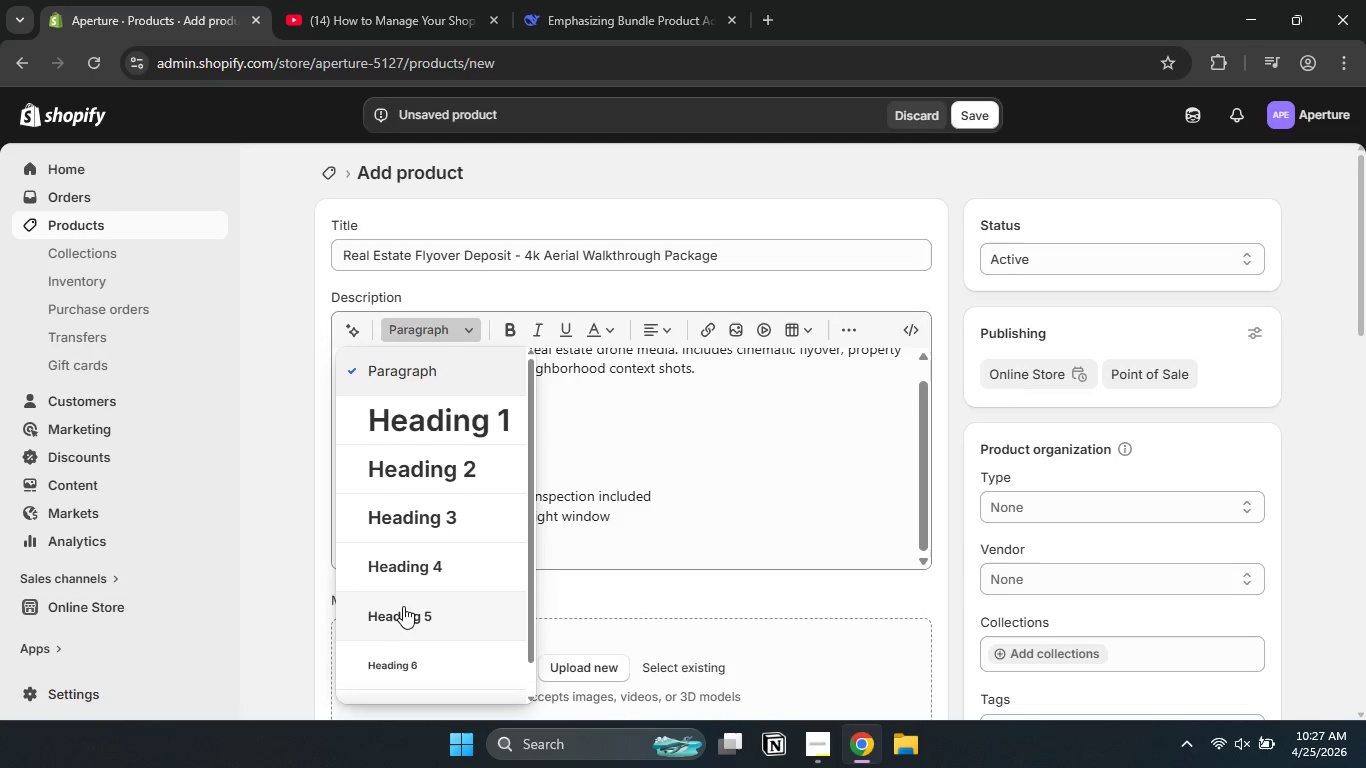 
left_click([401, 547])
 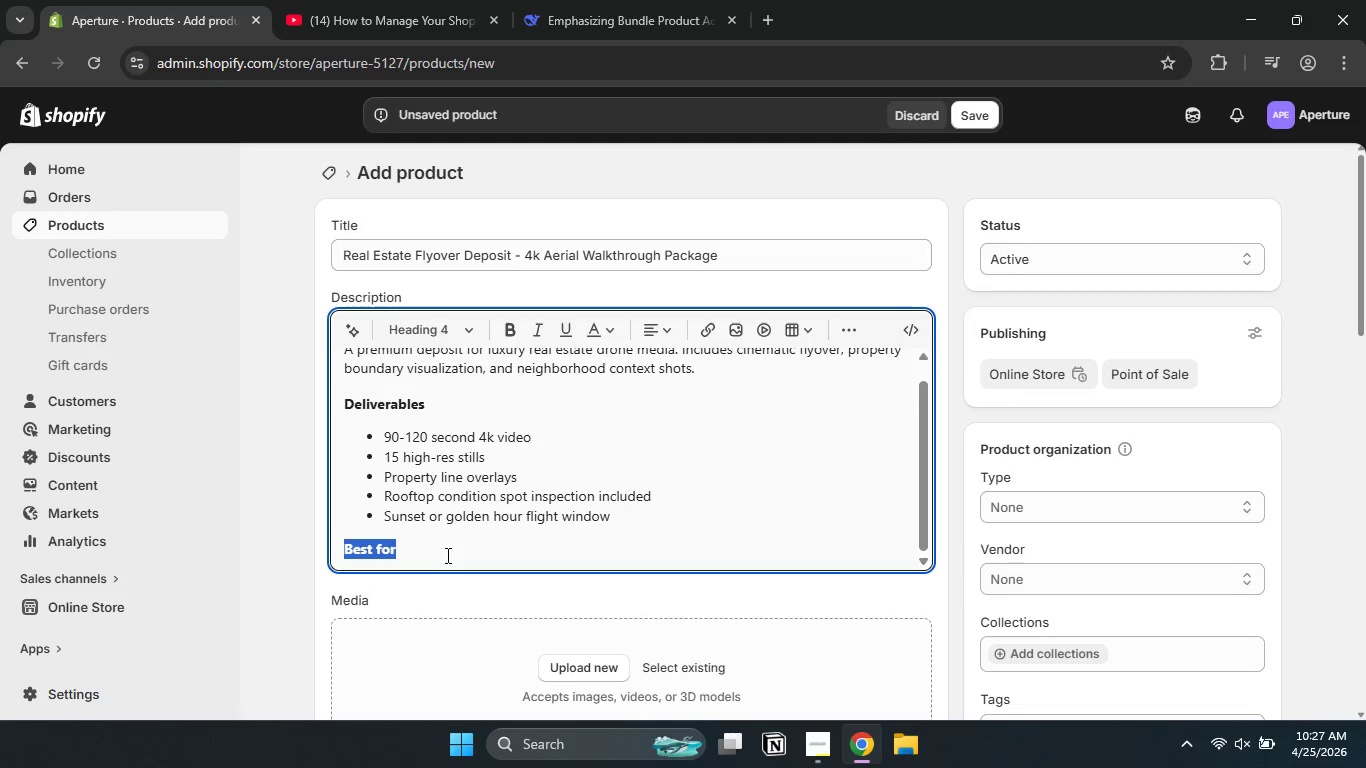 
left_click([446, 555])
 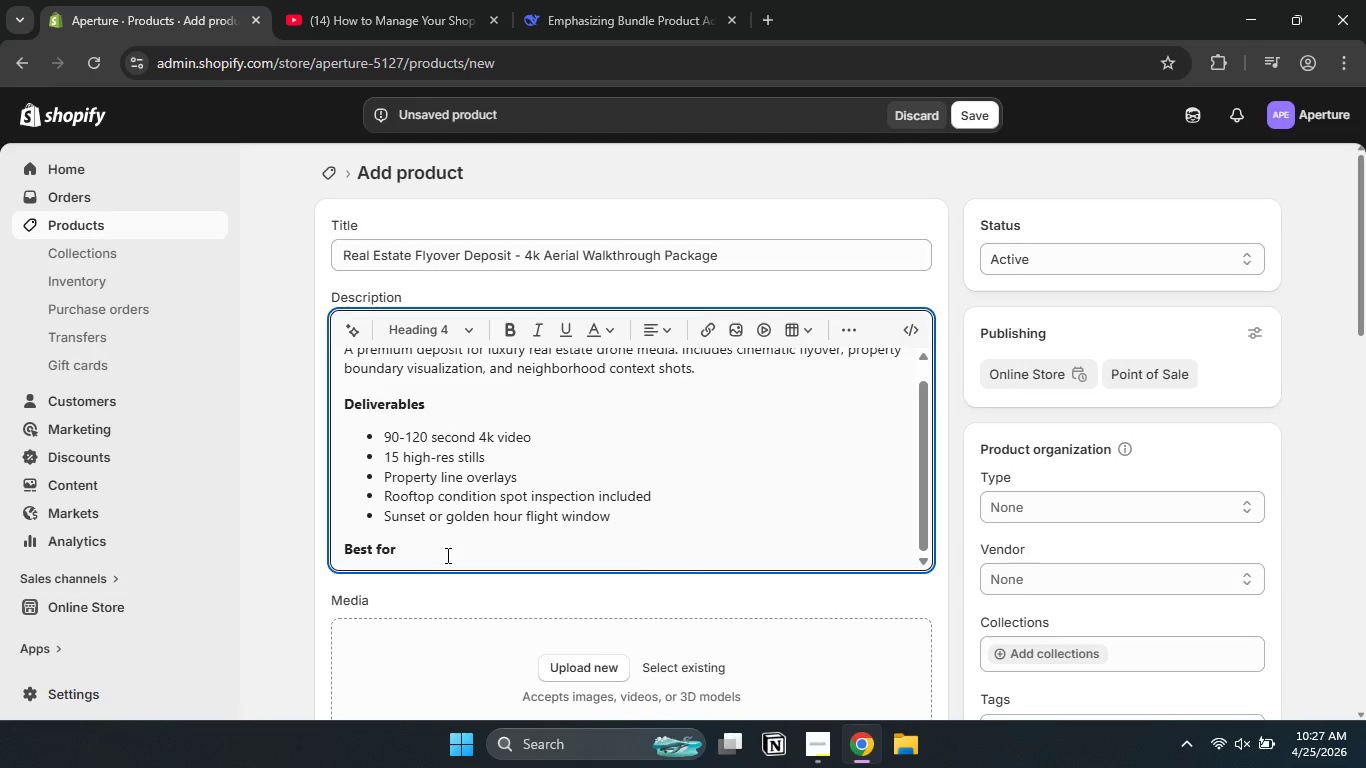 
key(Enter)
 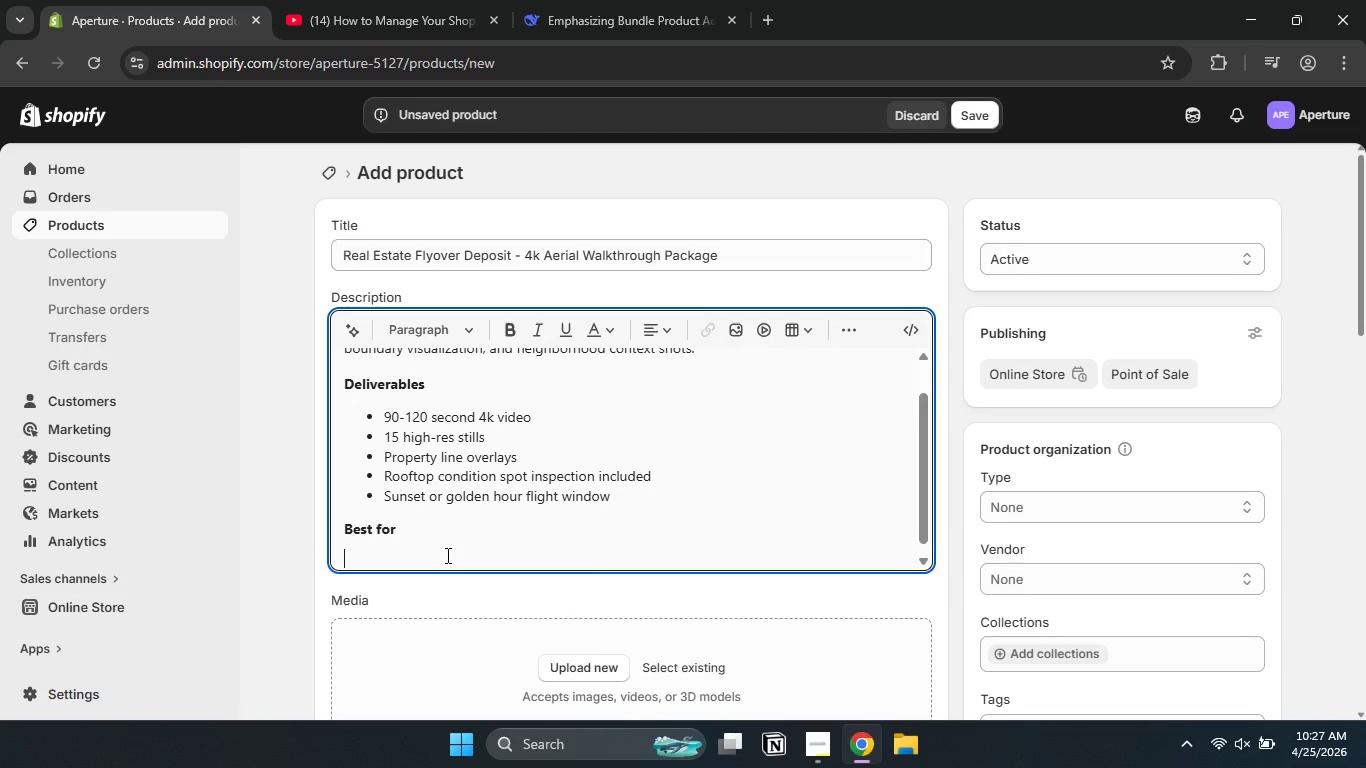 
type(Realtors, architectes, )
 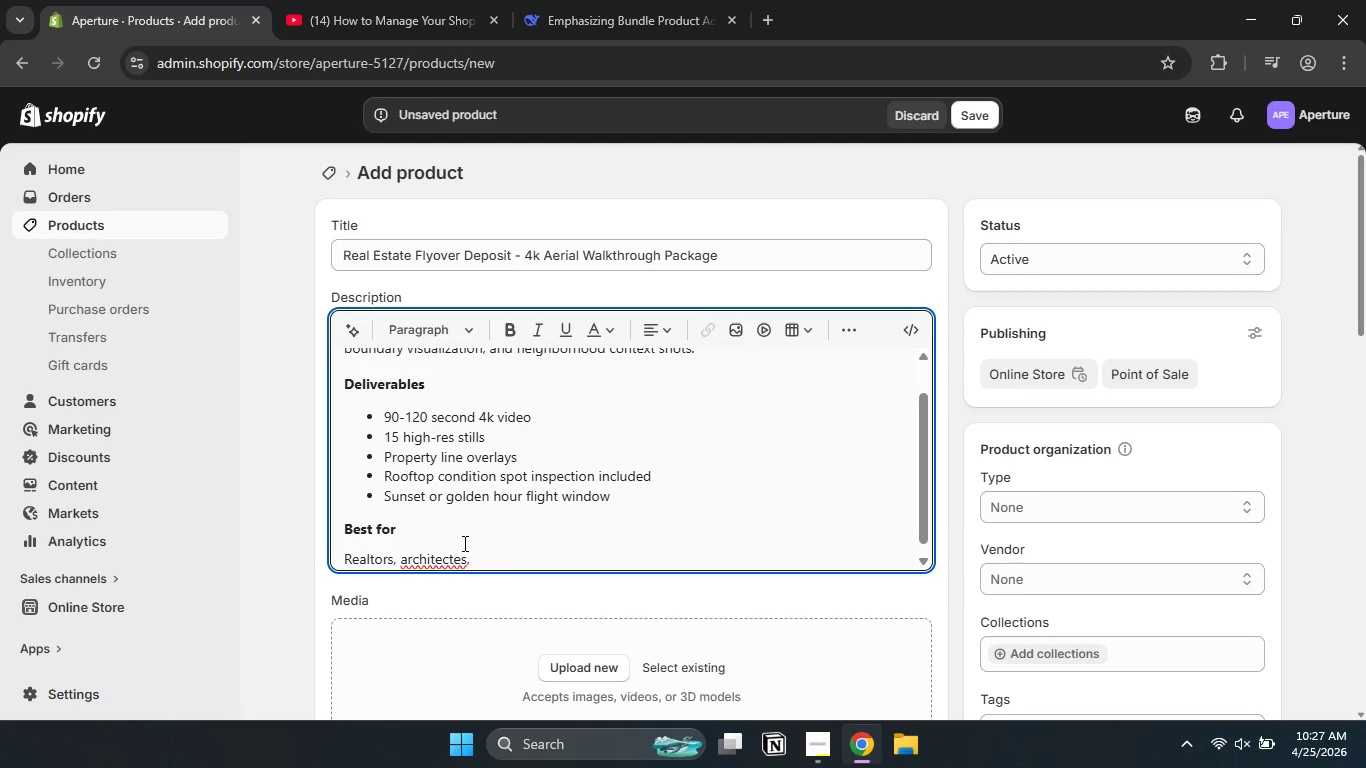 
left_click([463, 560])
 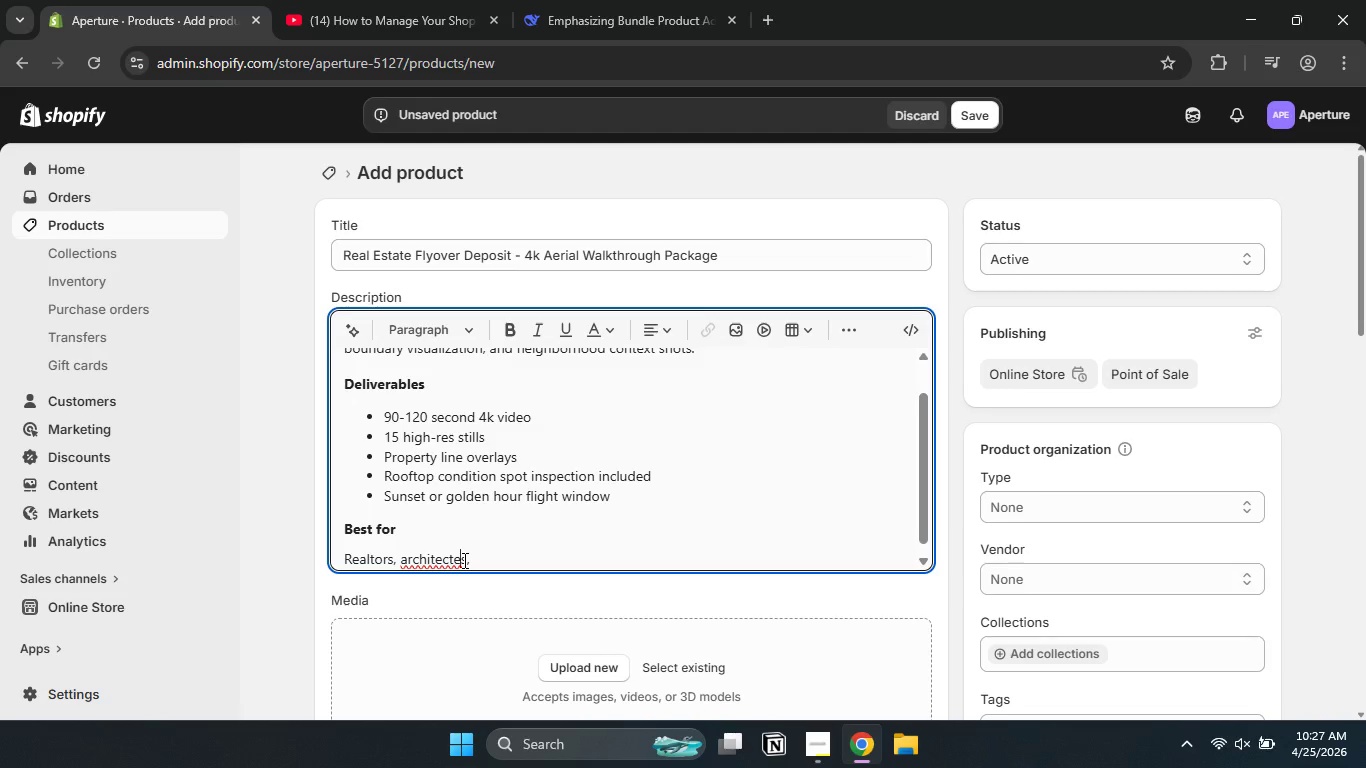 
key(Backspace)
 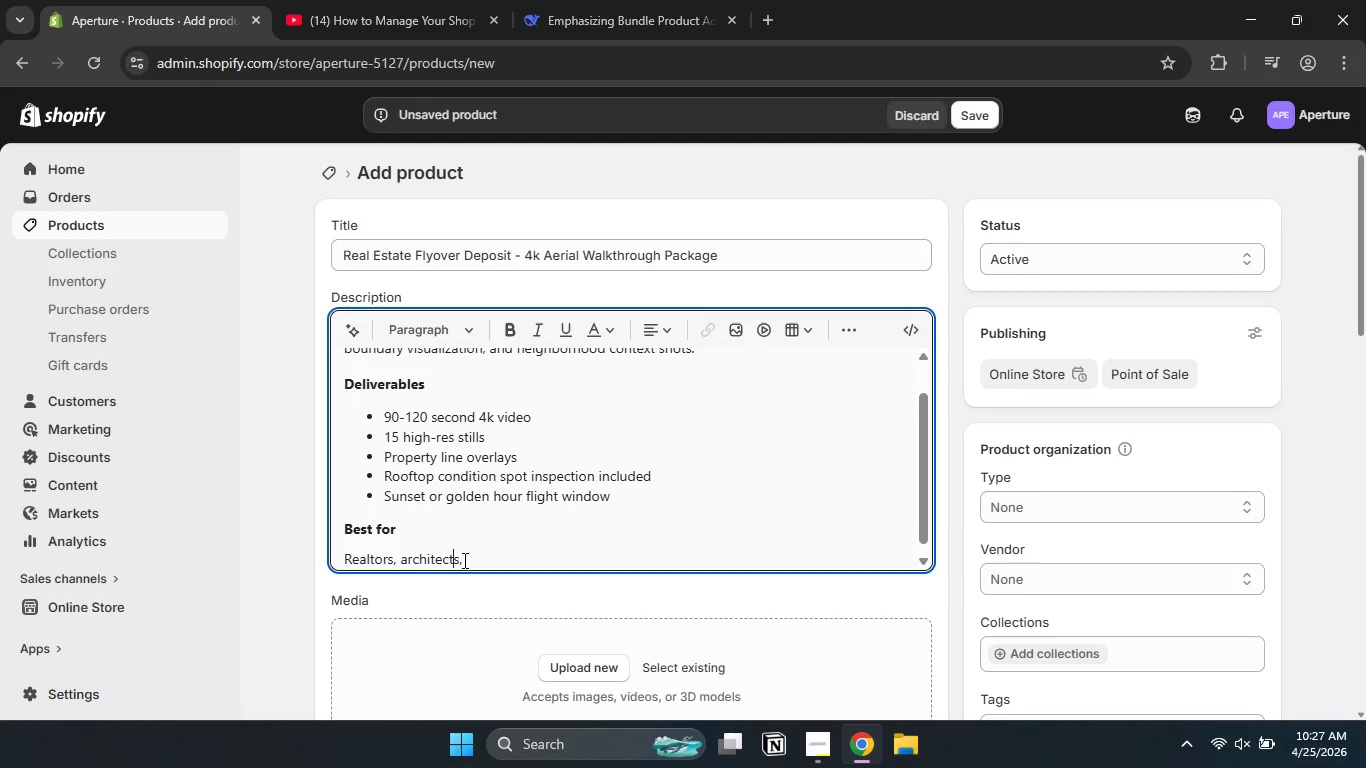 
key(ArrowRight)
 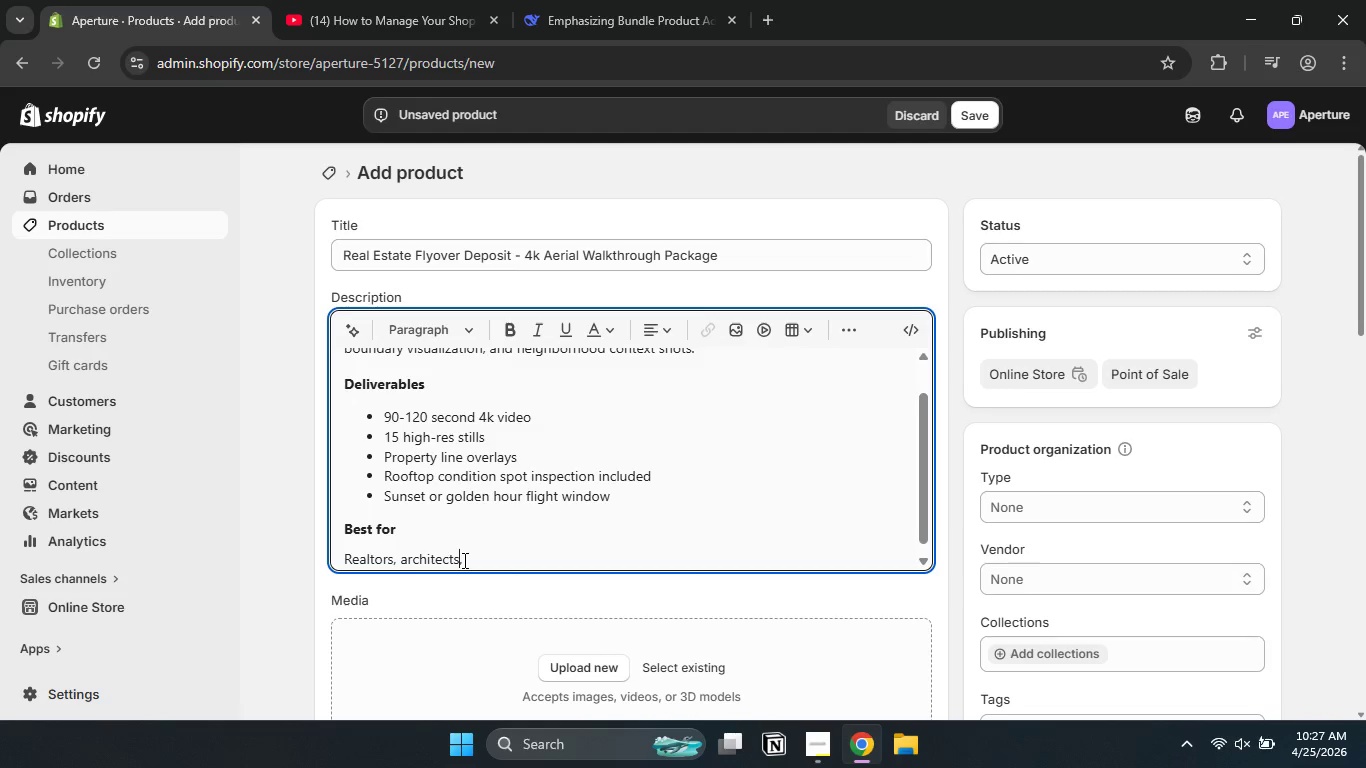 
key(ArrowRight)
 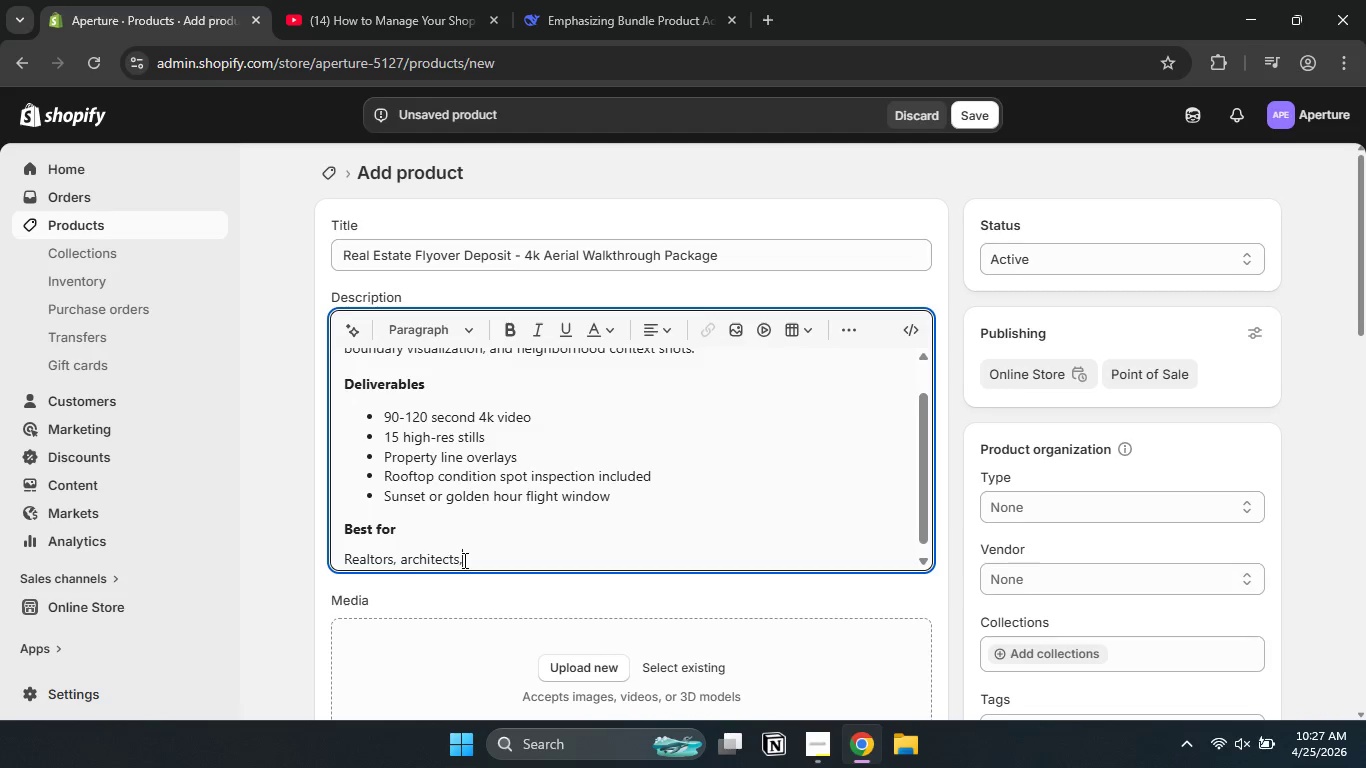 
type( and land sellers eanting "wor)
key(Backspace)
type(w" )
 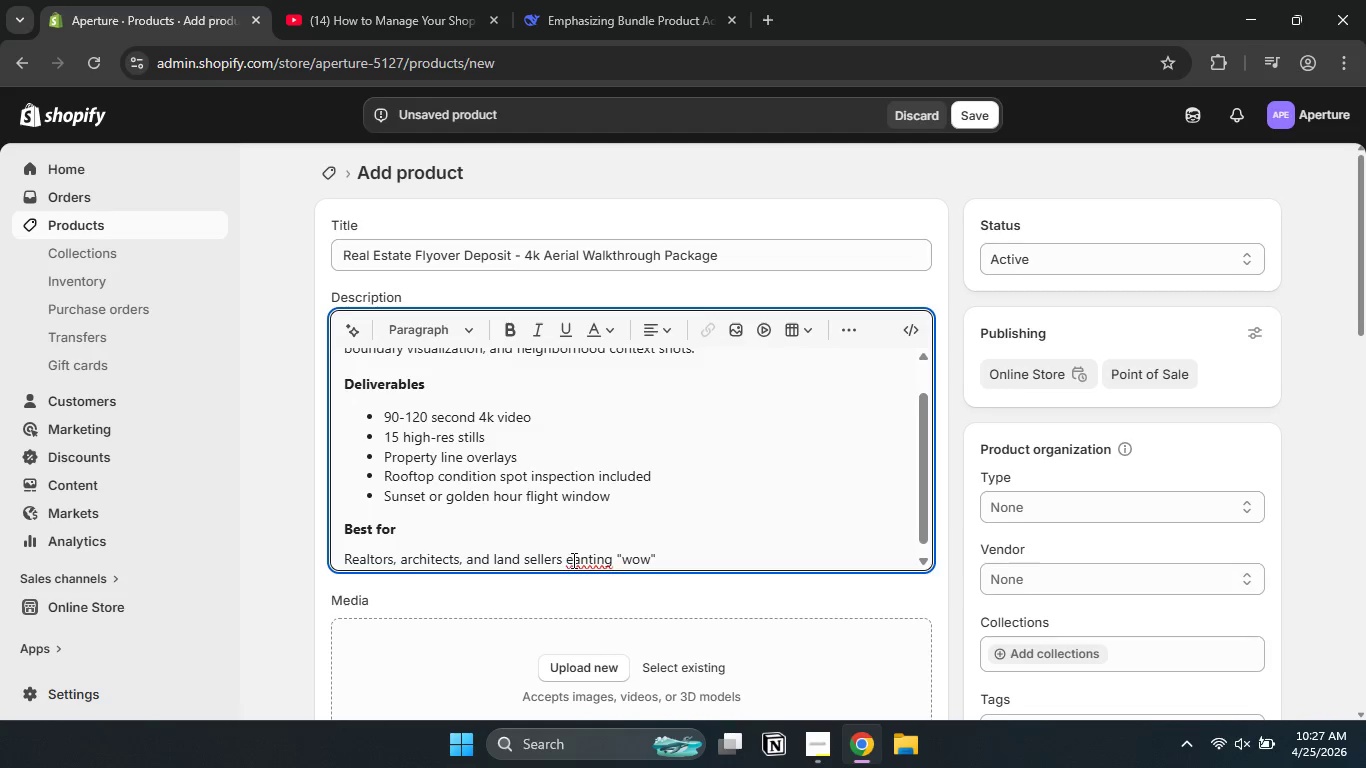 
left_click([572, 560])
 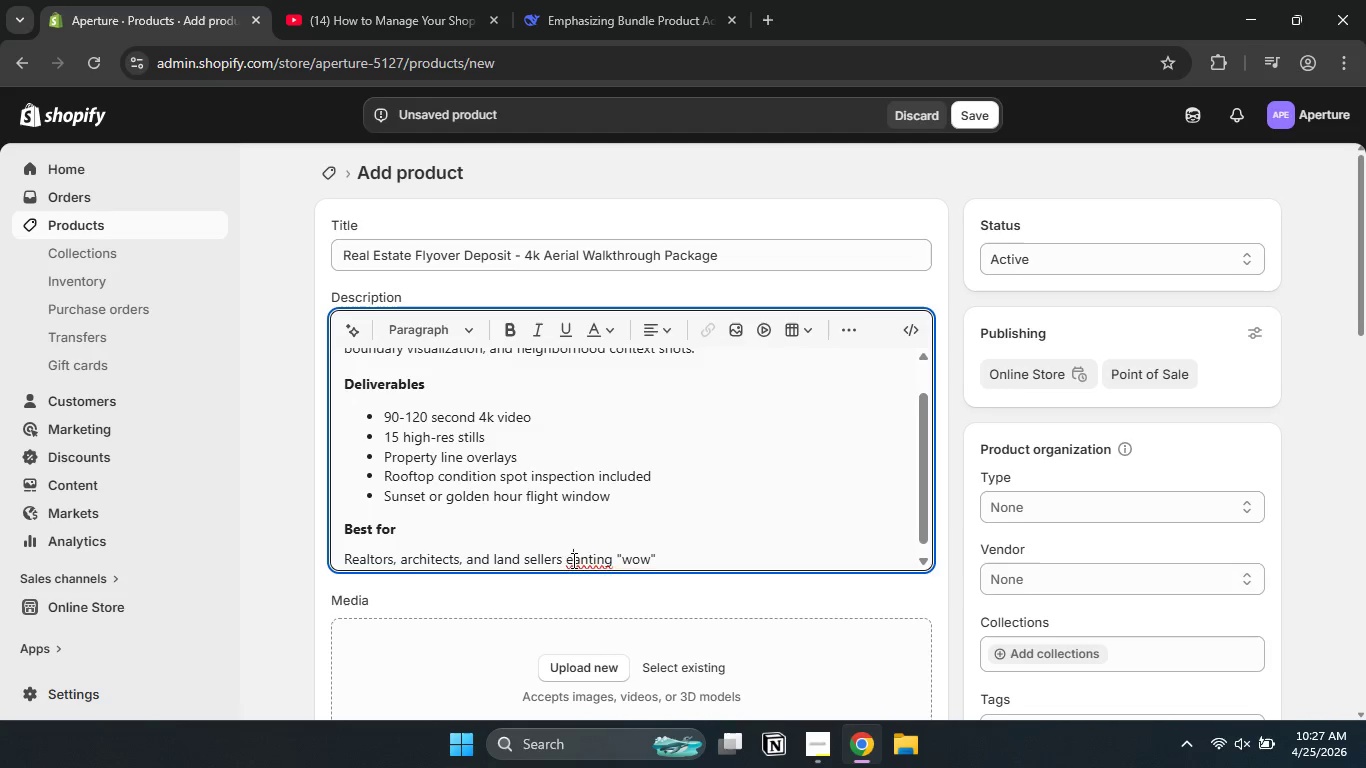 
key(Backspace)
 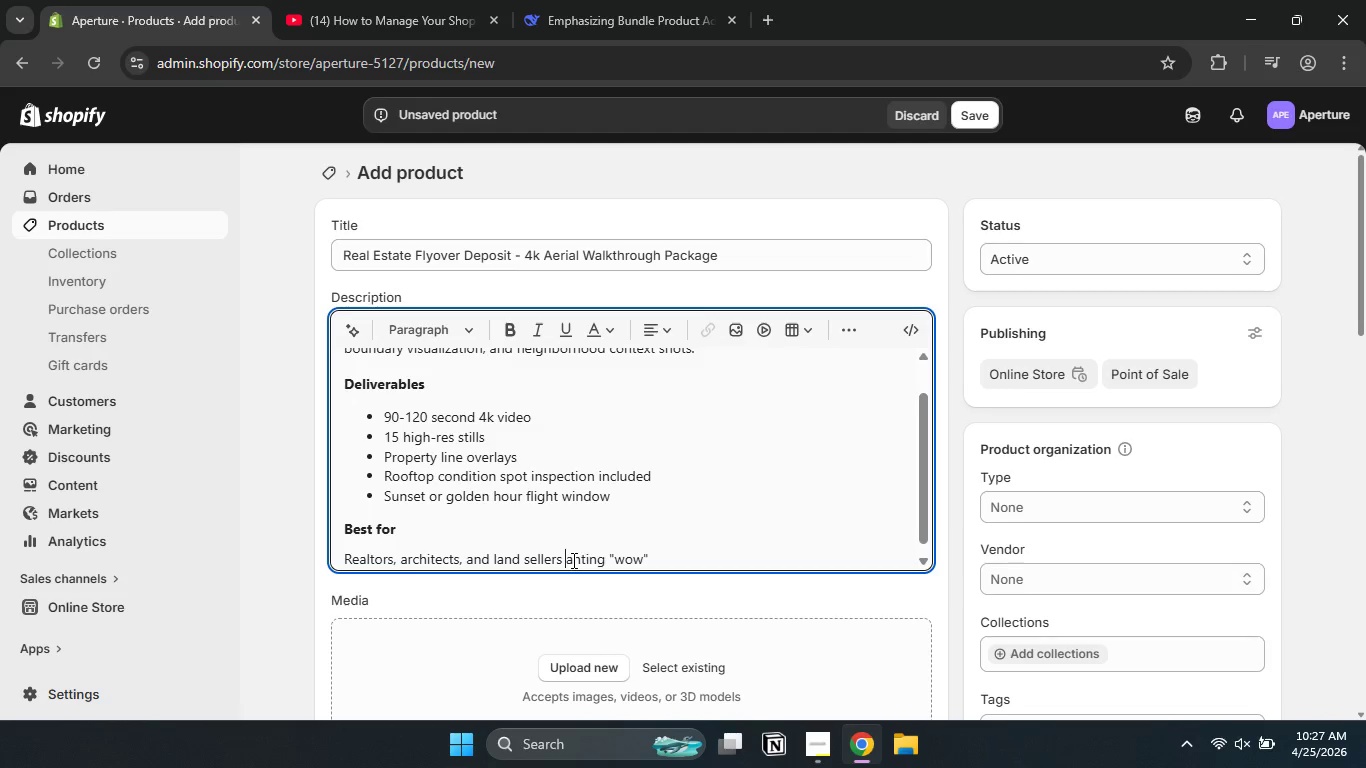 
key(W)
 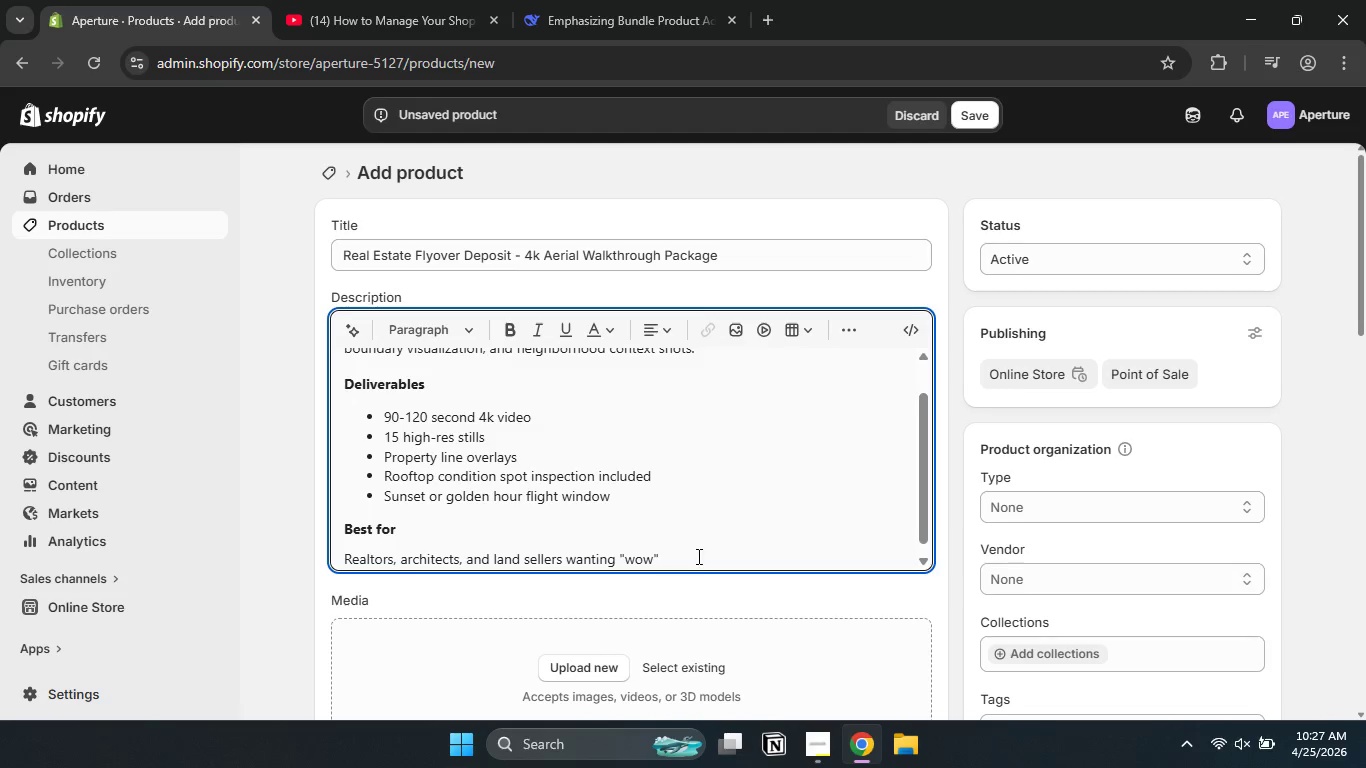 
left_click([705, 558])
 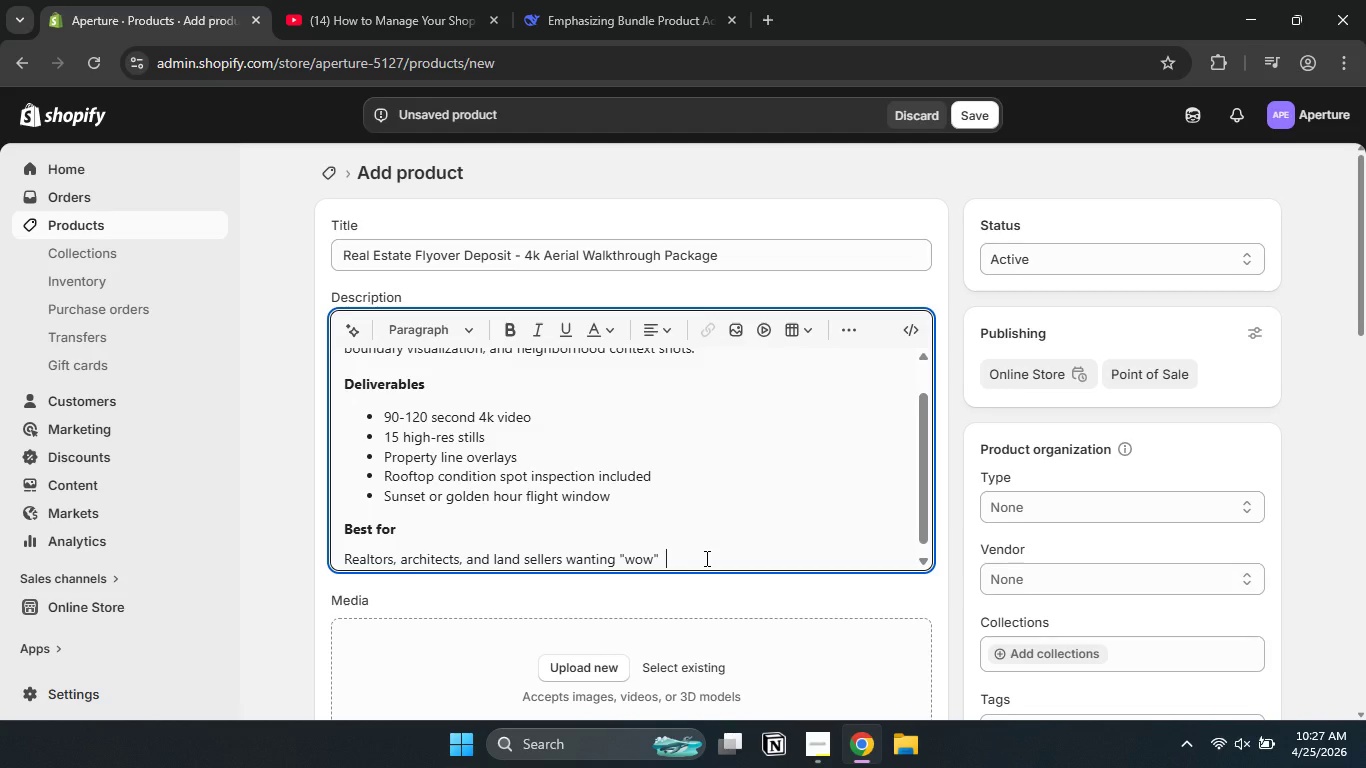 
type(factor.)
 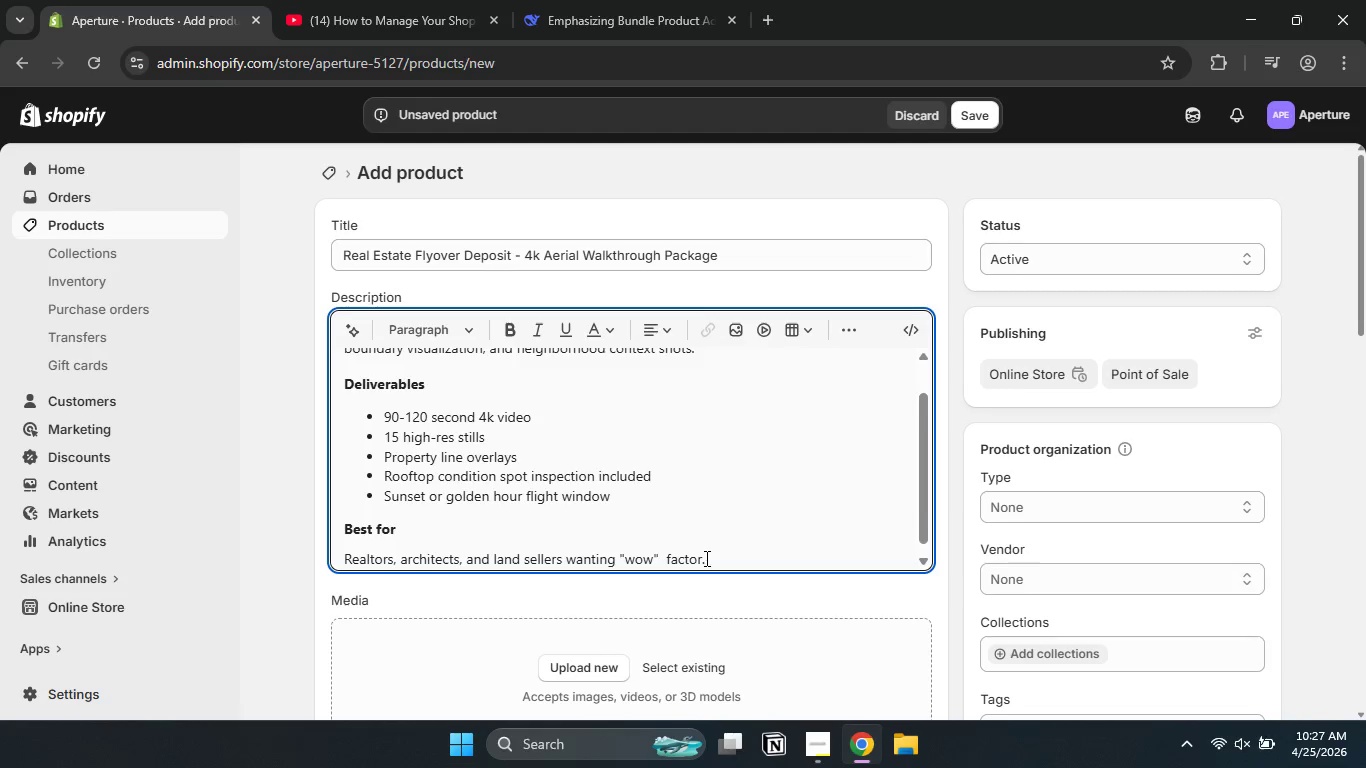 
key(Enter)
 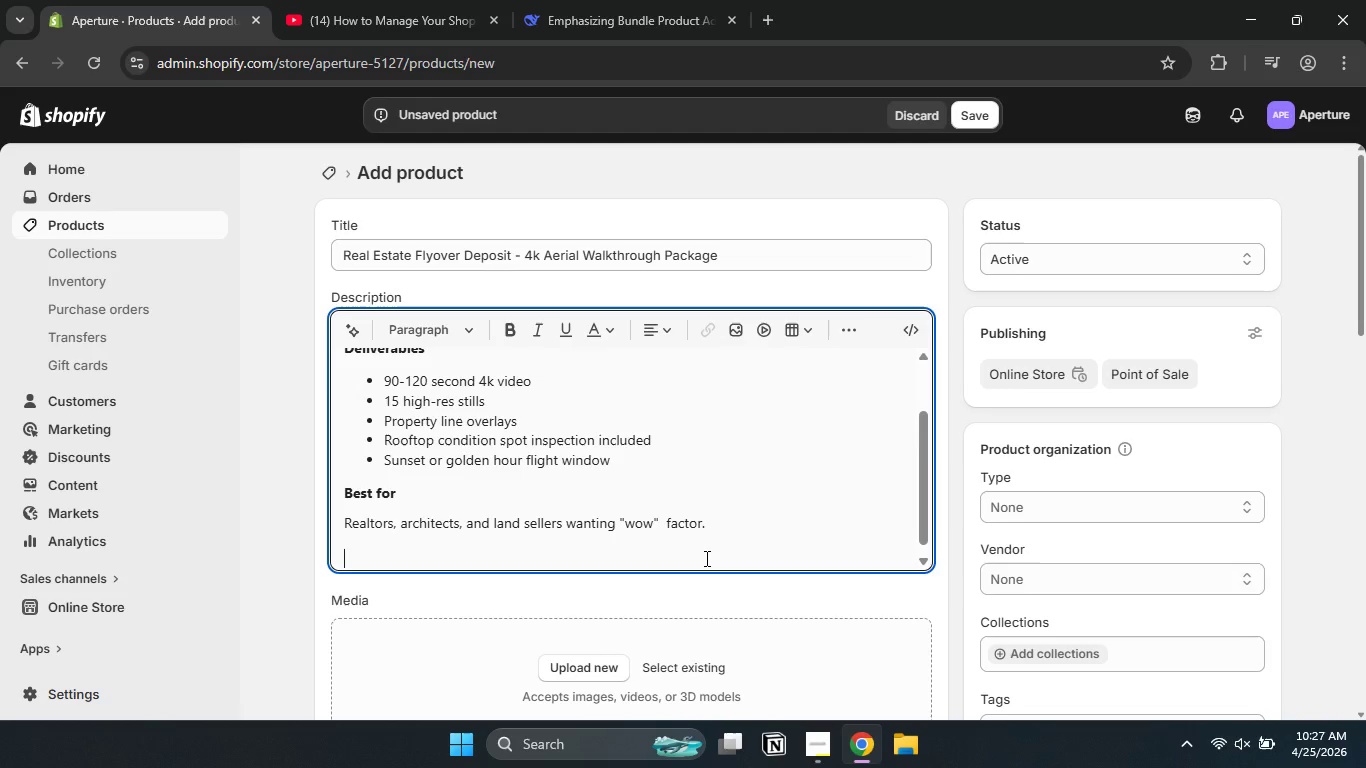 
type(Legal notiv)
key(Backspace)
type(ce)
 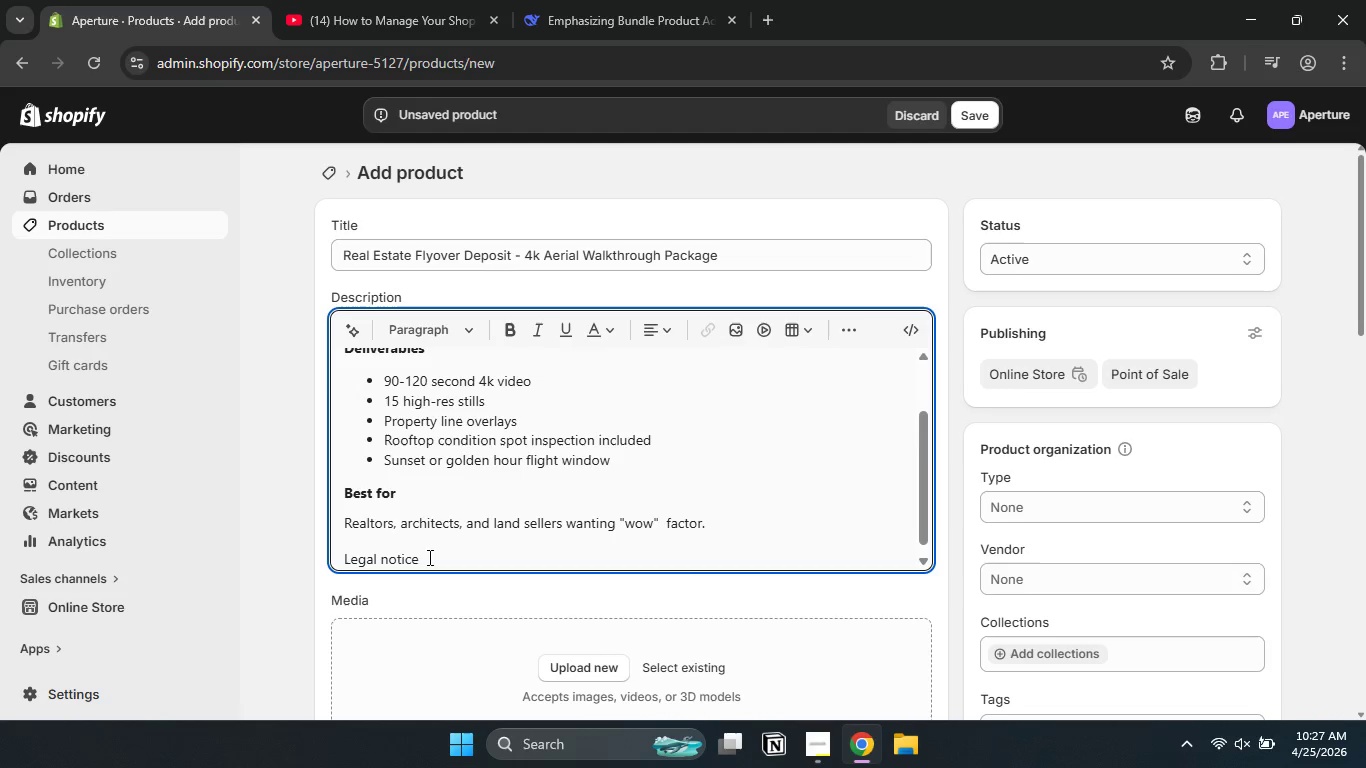 
left_click_drag(start_coordinate=[430, 555], to_coordinate=[273, 545])
 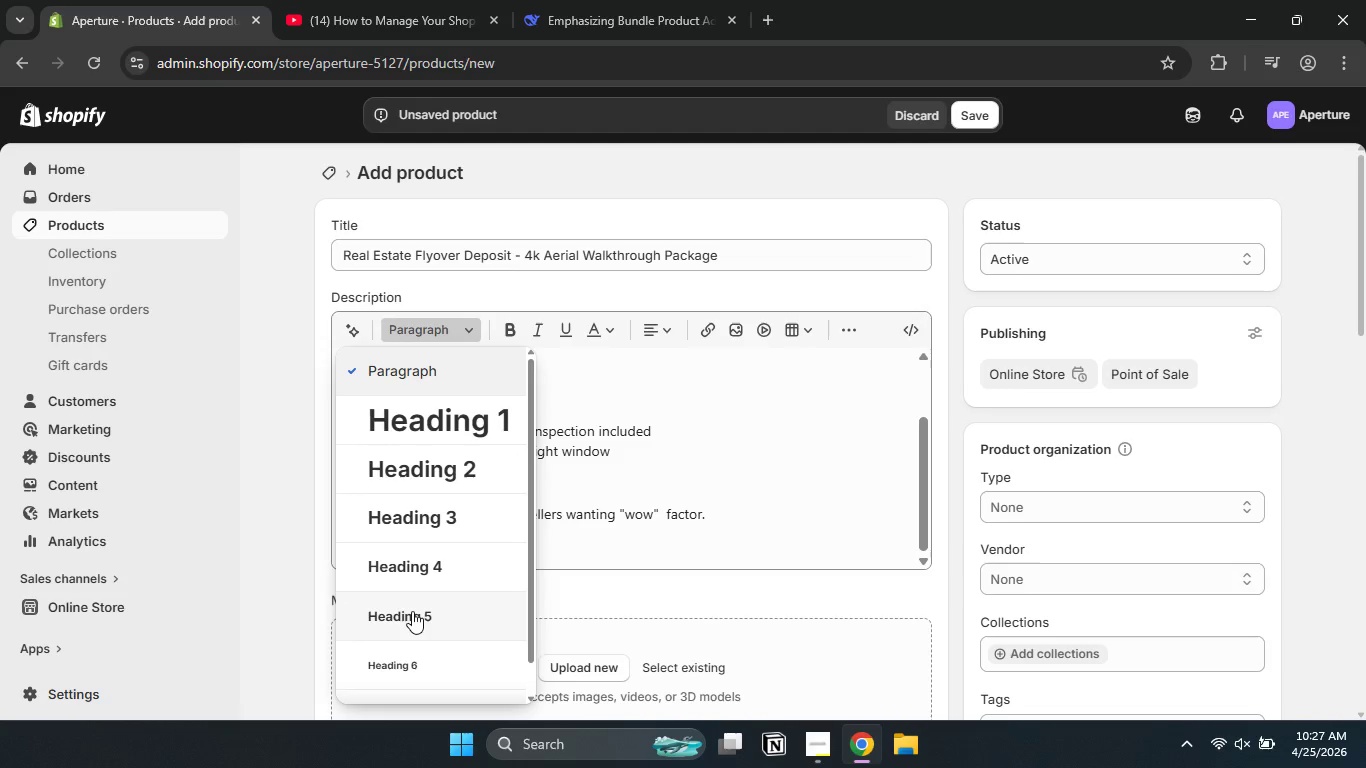 
left_click([410, 573])
 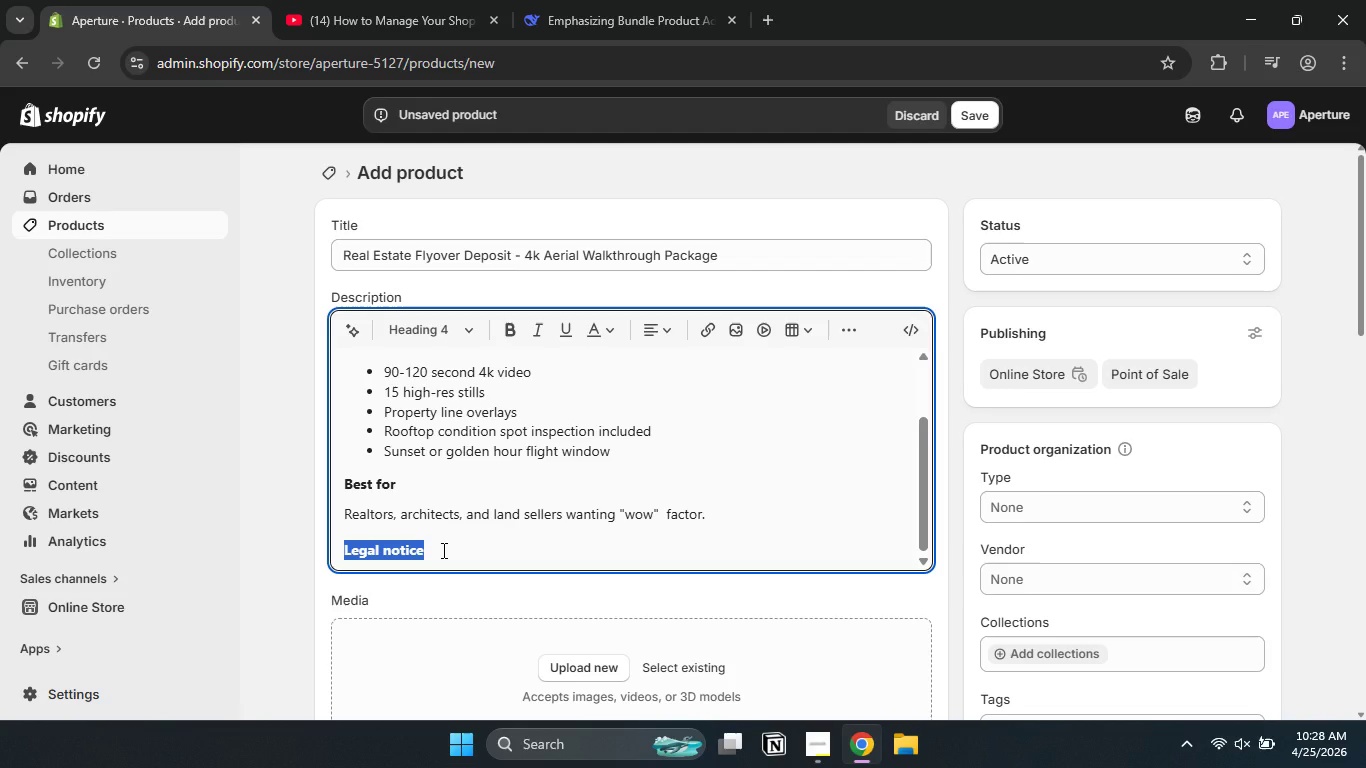 
left_click([442, 550])
 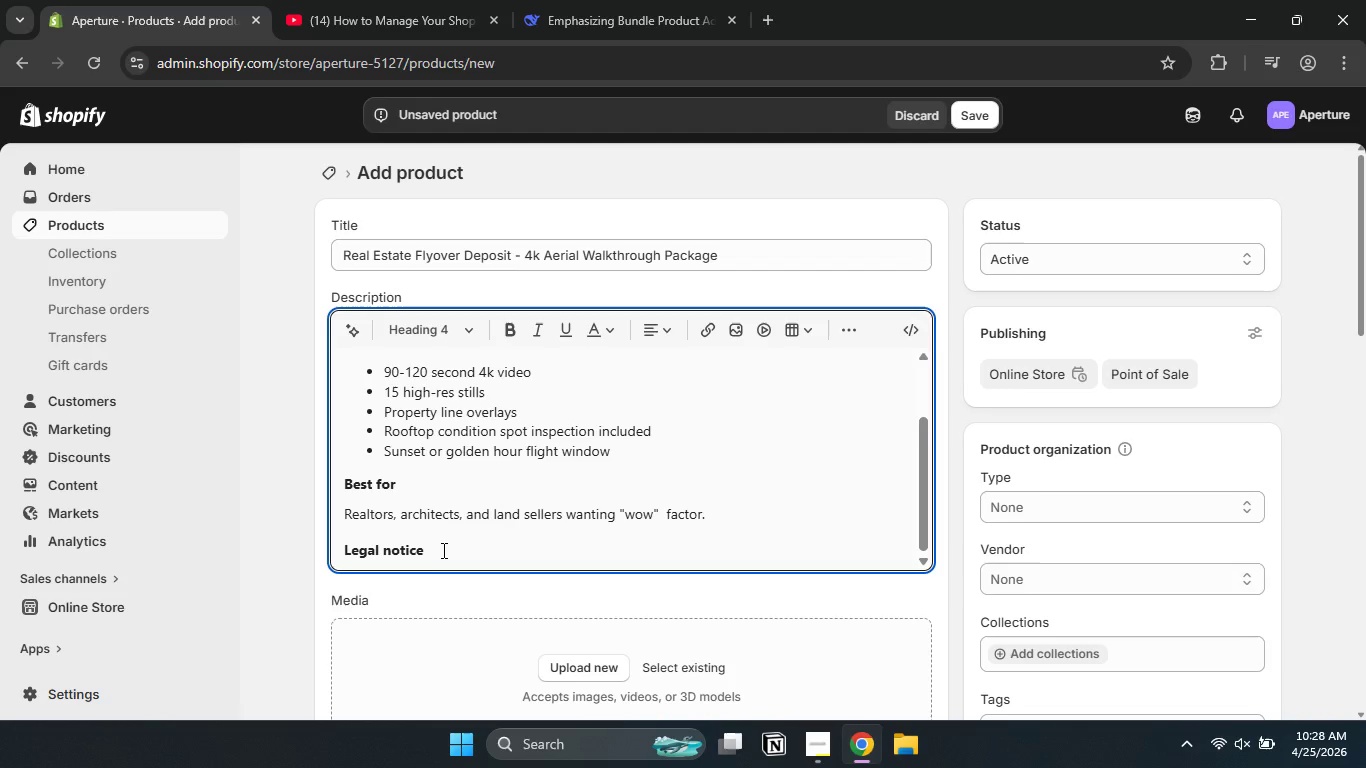 
key(Enter)
 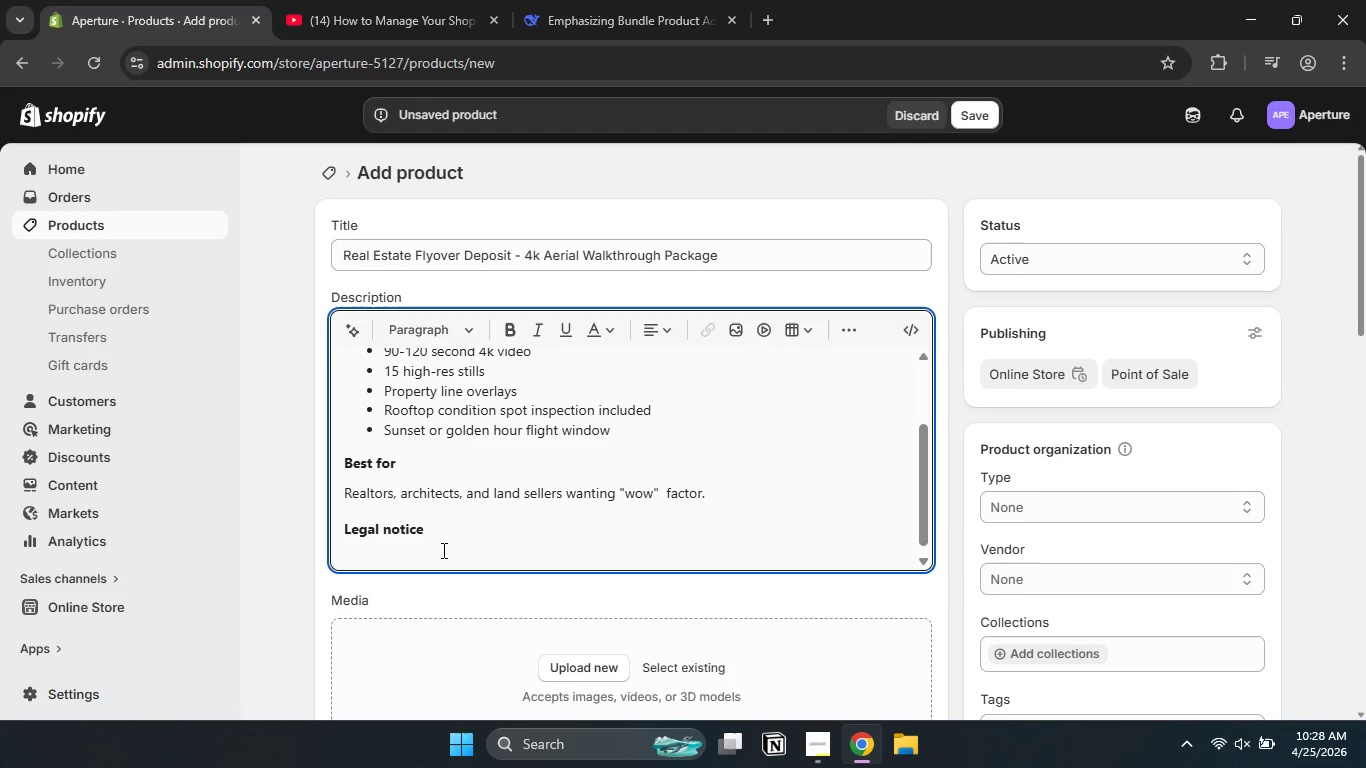 
type(Client must provide property access. We carry $2M liability insurance.)
 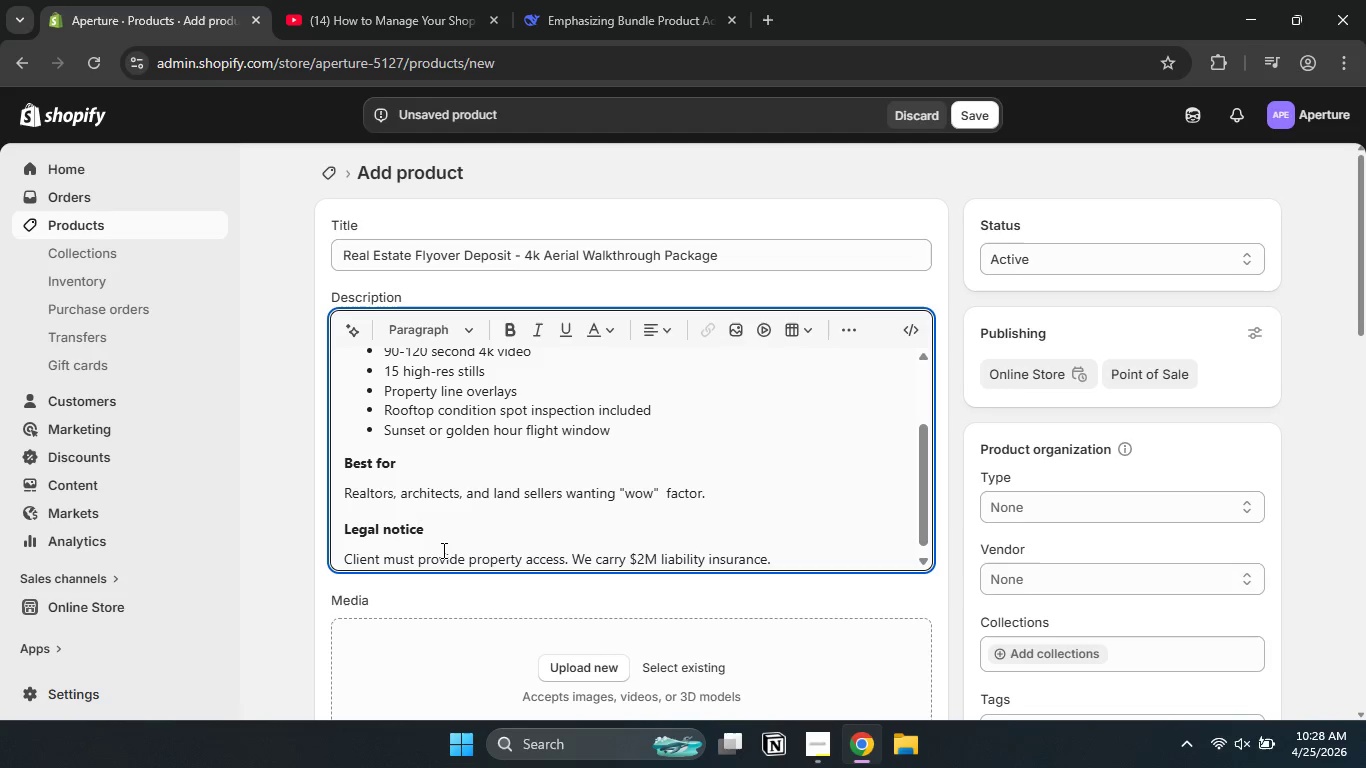 
scroll: coordinate [961, 445], scroll_direction: down, amount: 1.0
 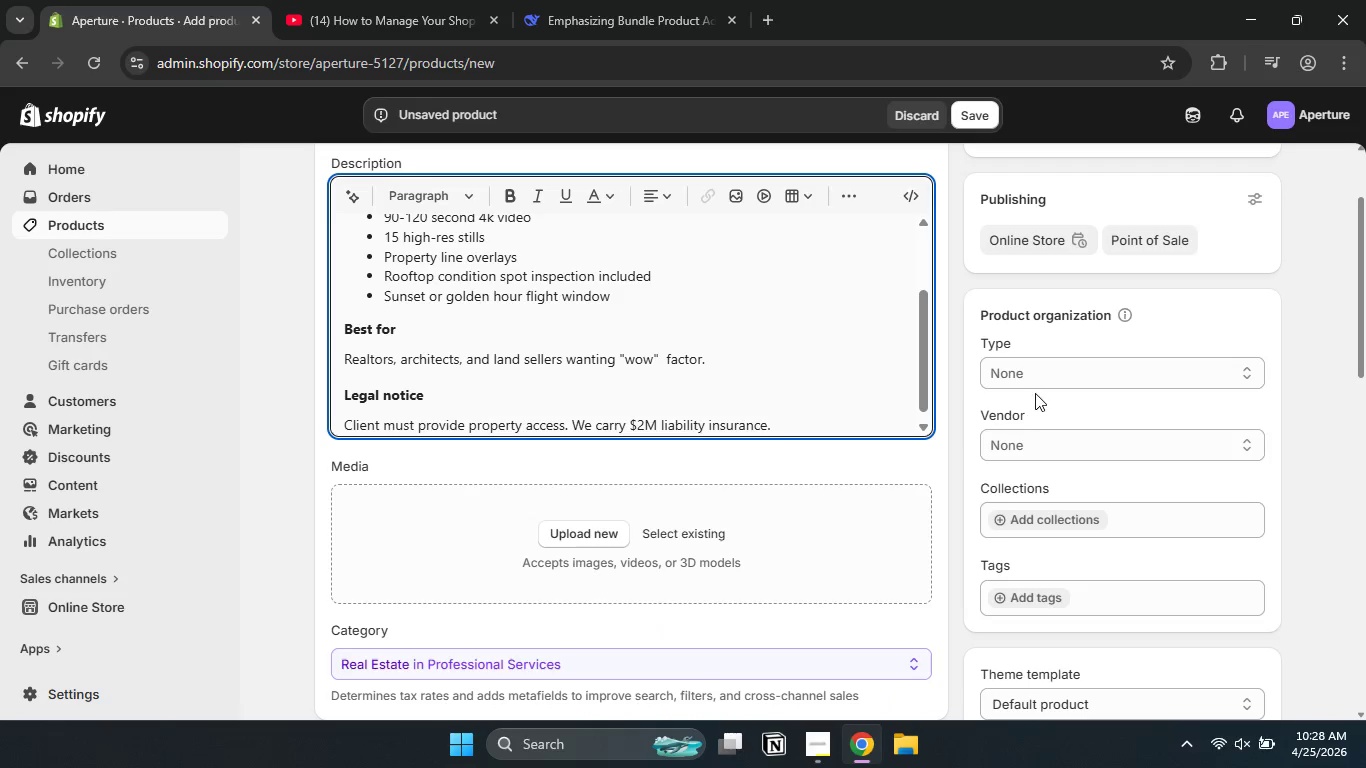 
left_click([1031, 379])
 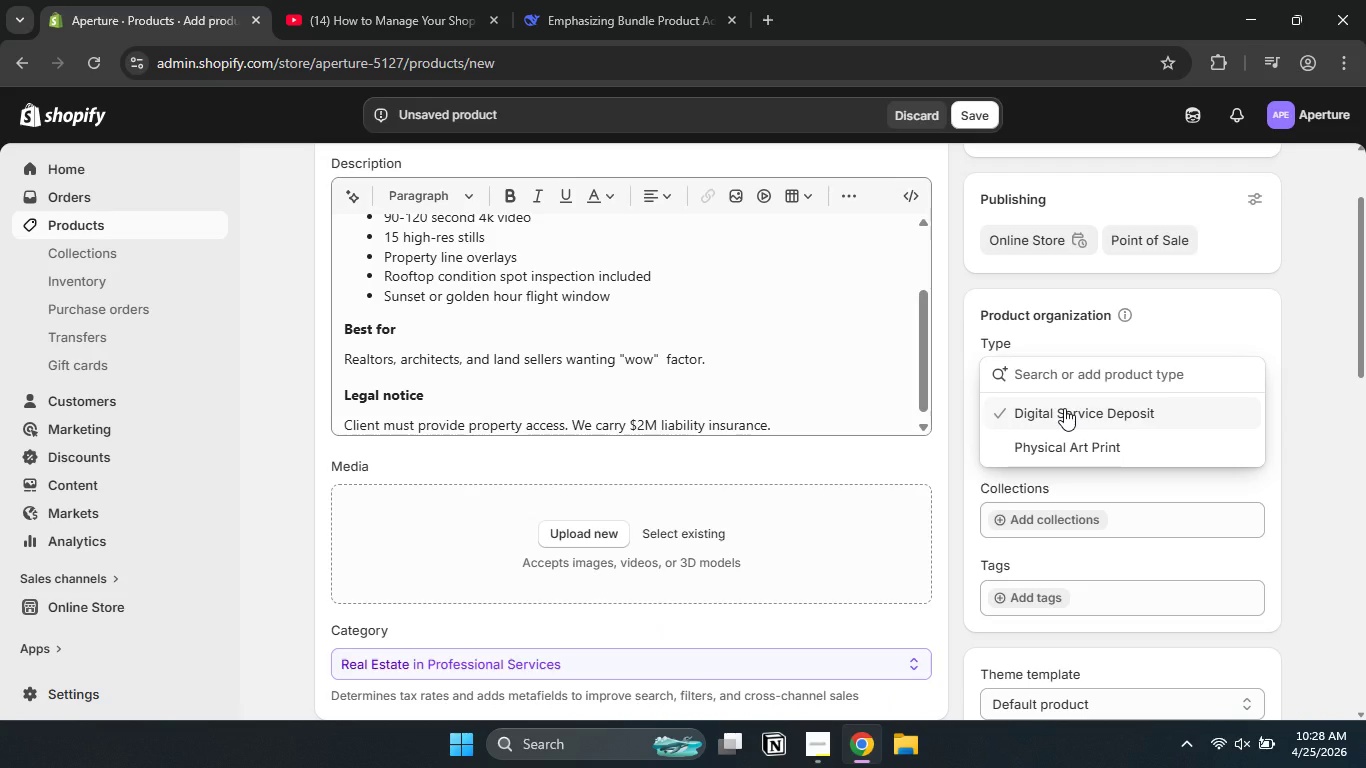 
left_click([1064, 408])
 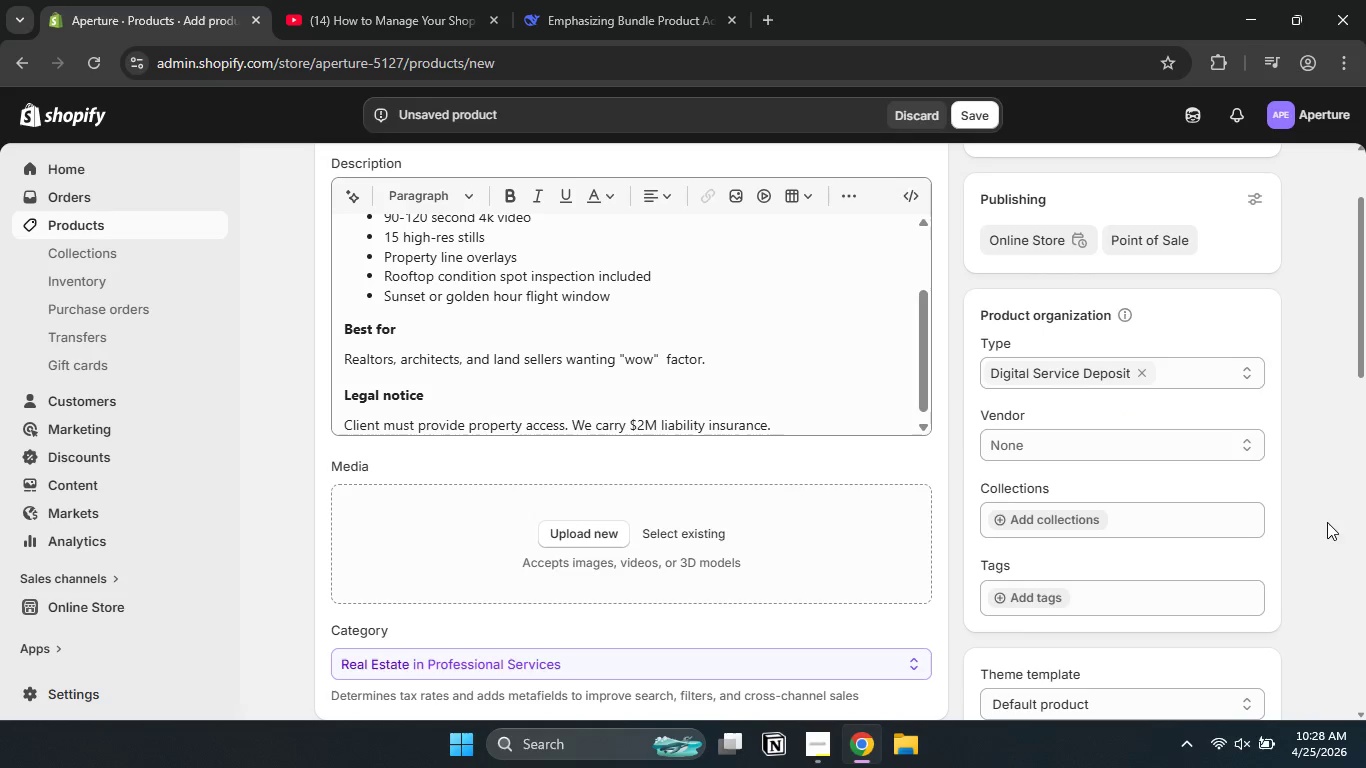 
left_click([1331, 528])
 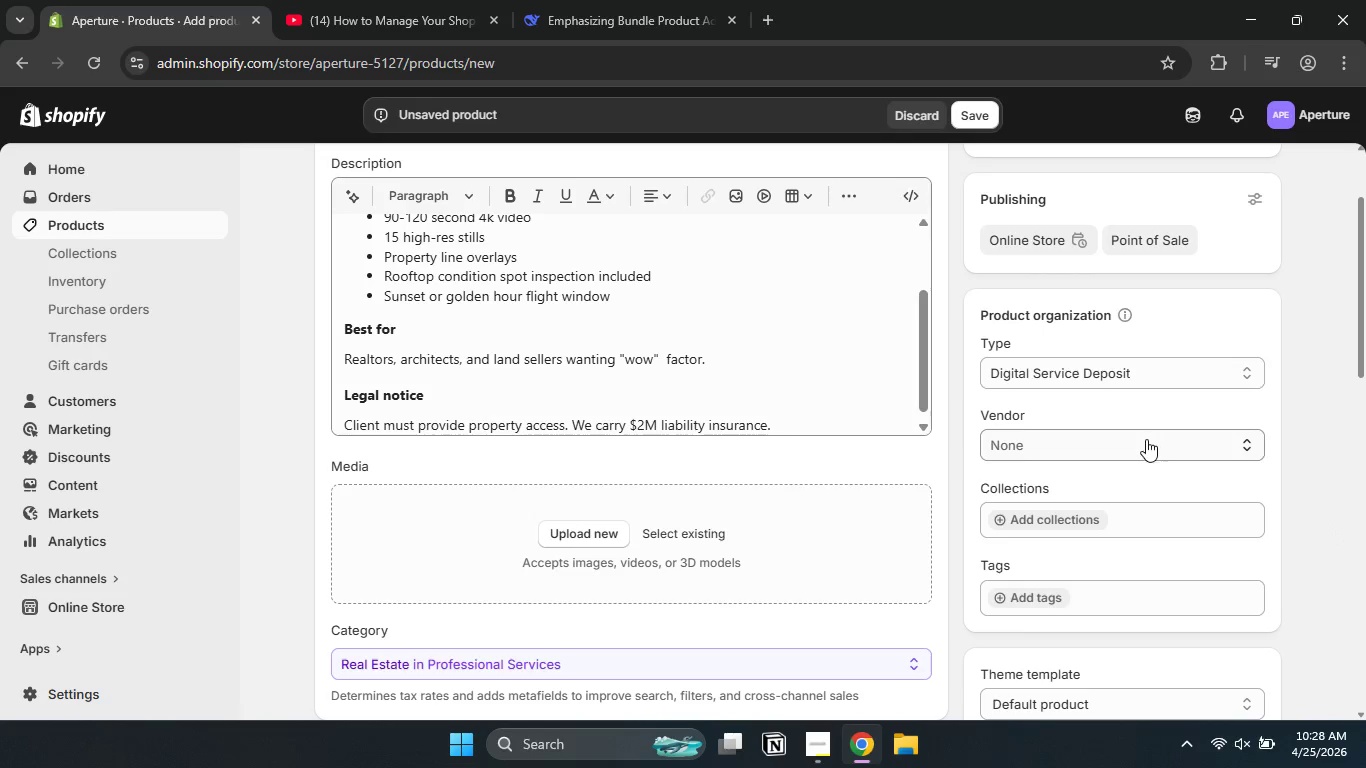 
left_click([1146, 442])
 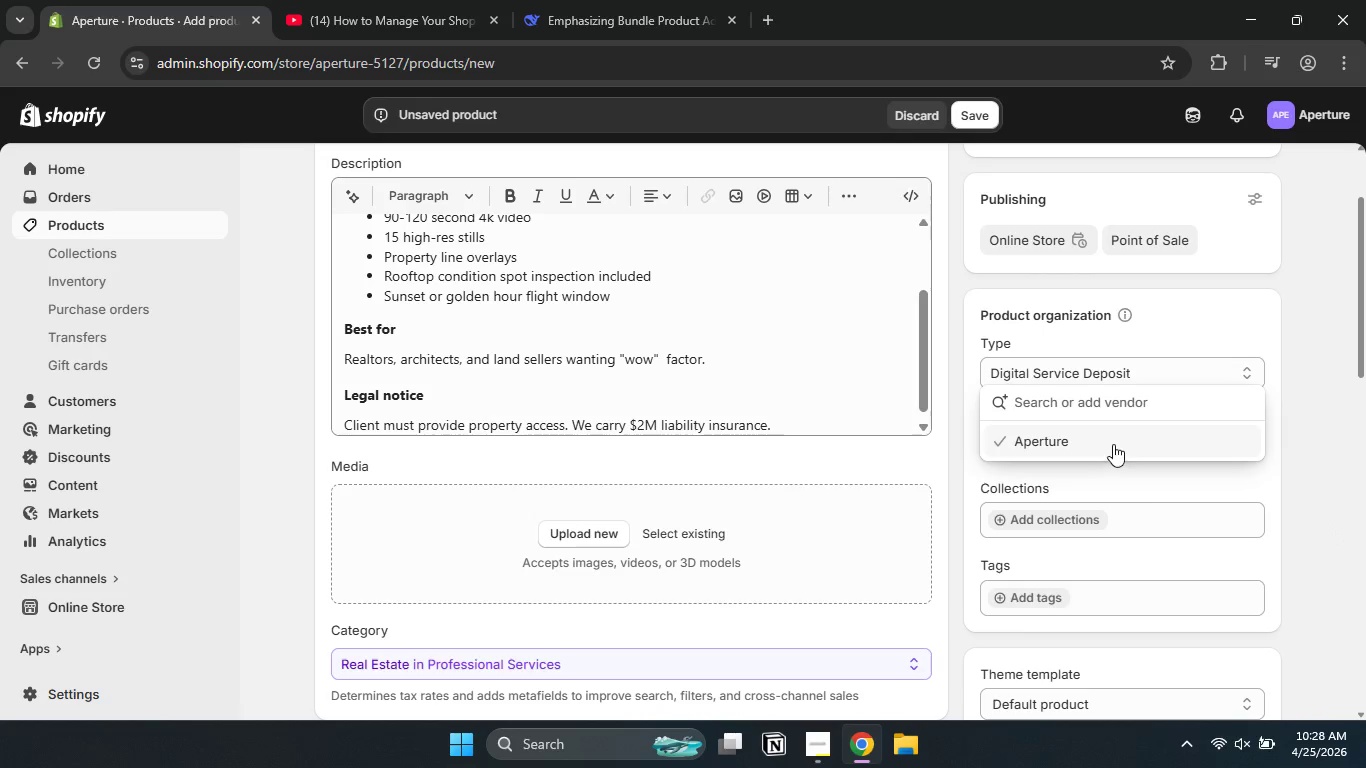 
left_click([1113, 444])
 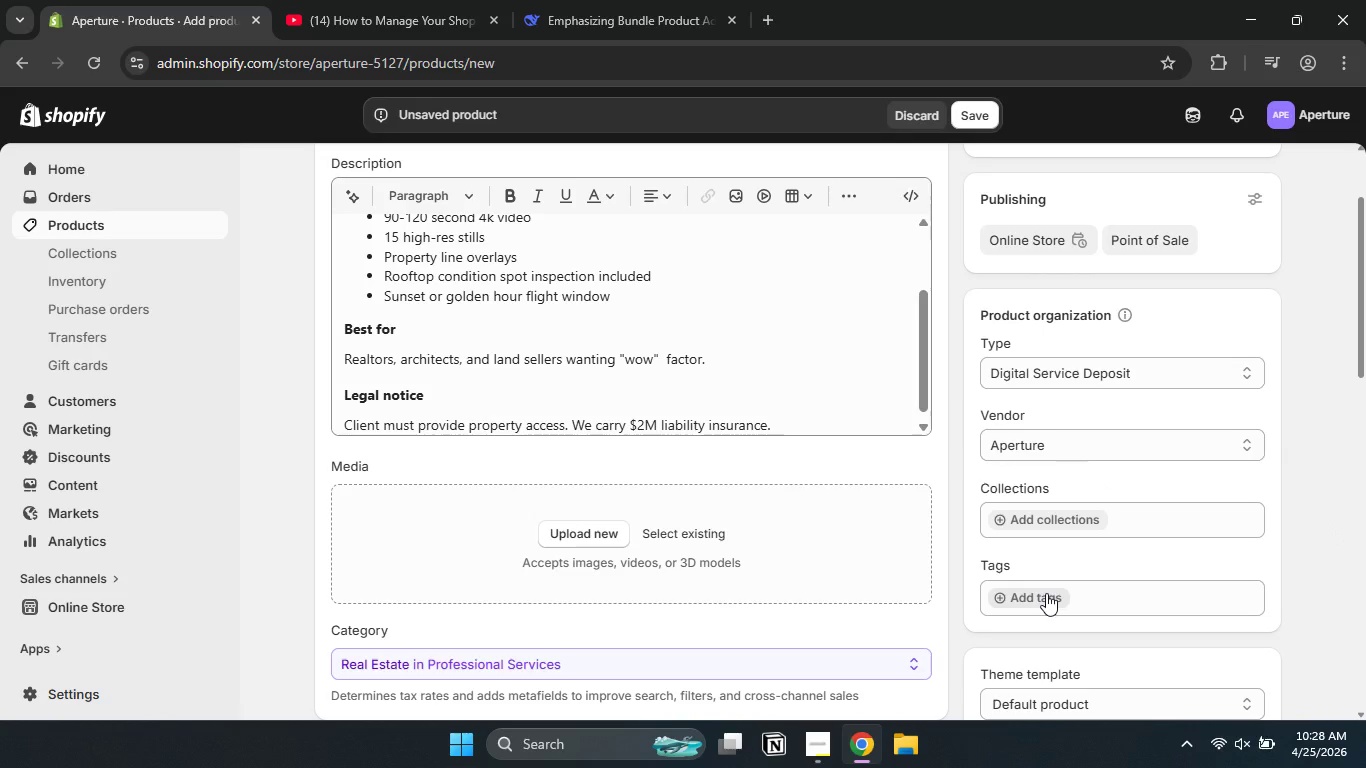 
left_click([1046, 593])
 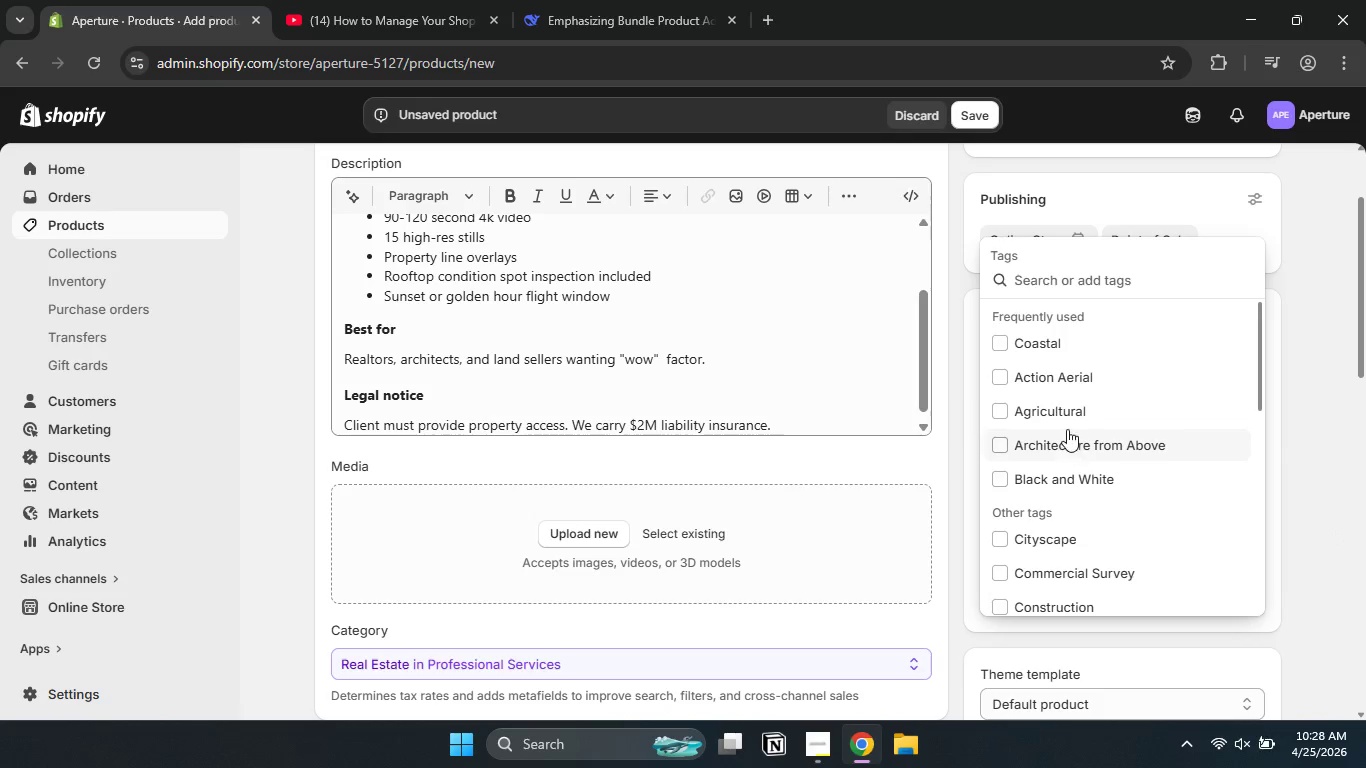 
type(Real )
 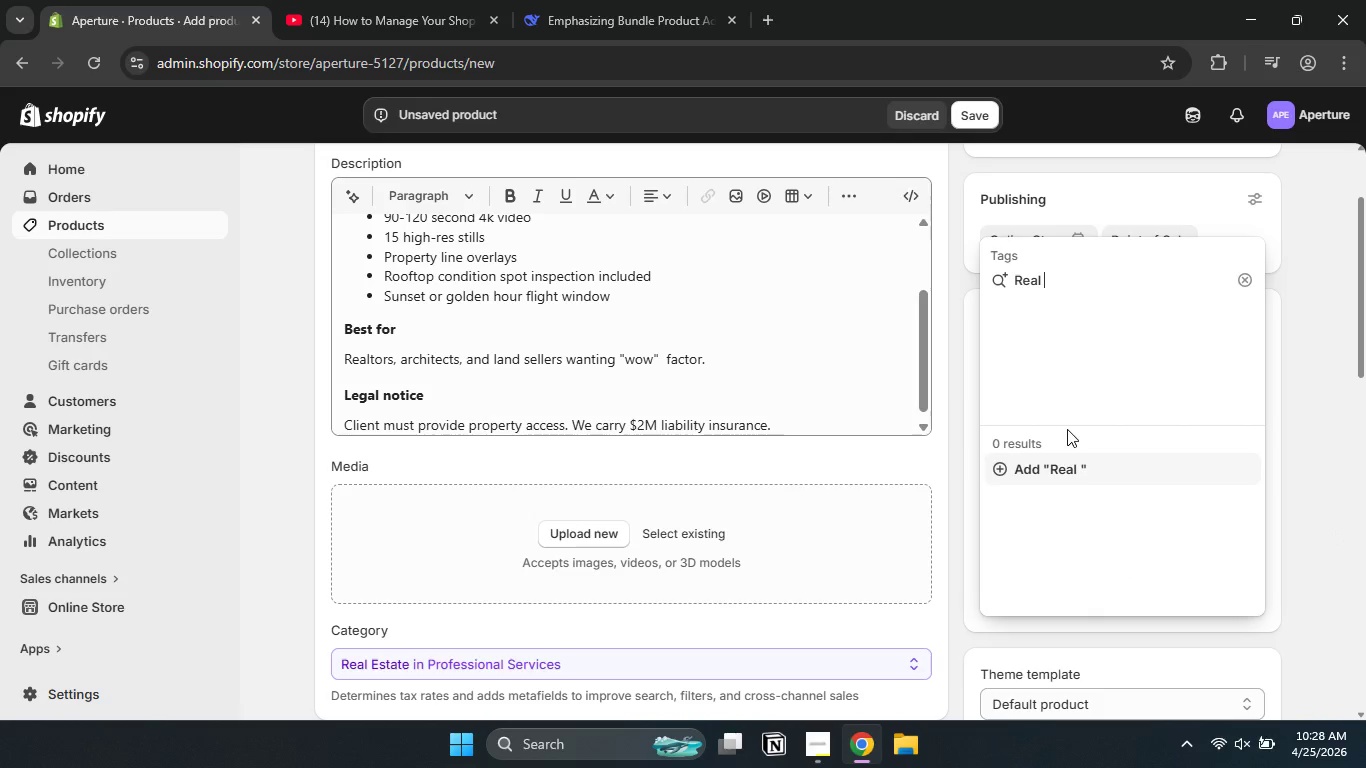 
type(Estate Drone Fk)
key(Backspace)
key(Backspace)
 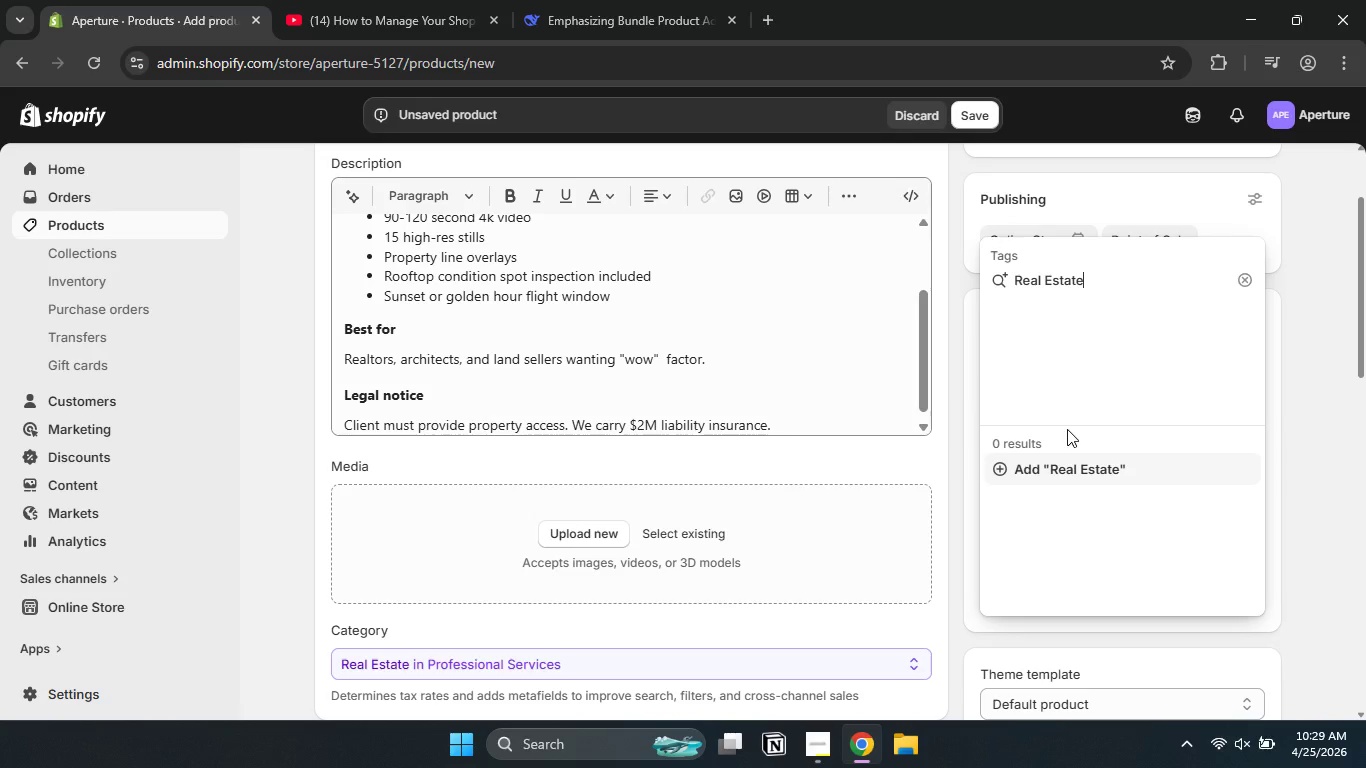 
left_click([1070, 464])
 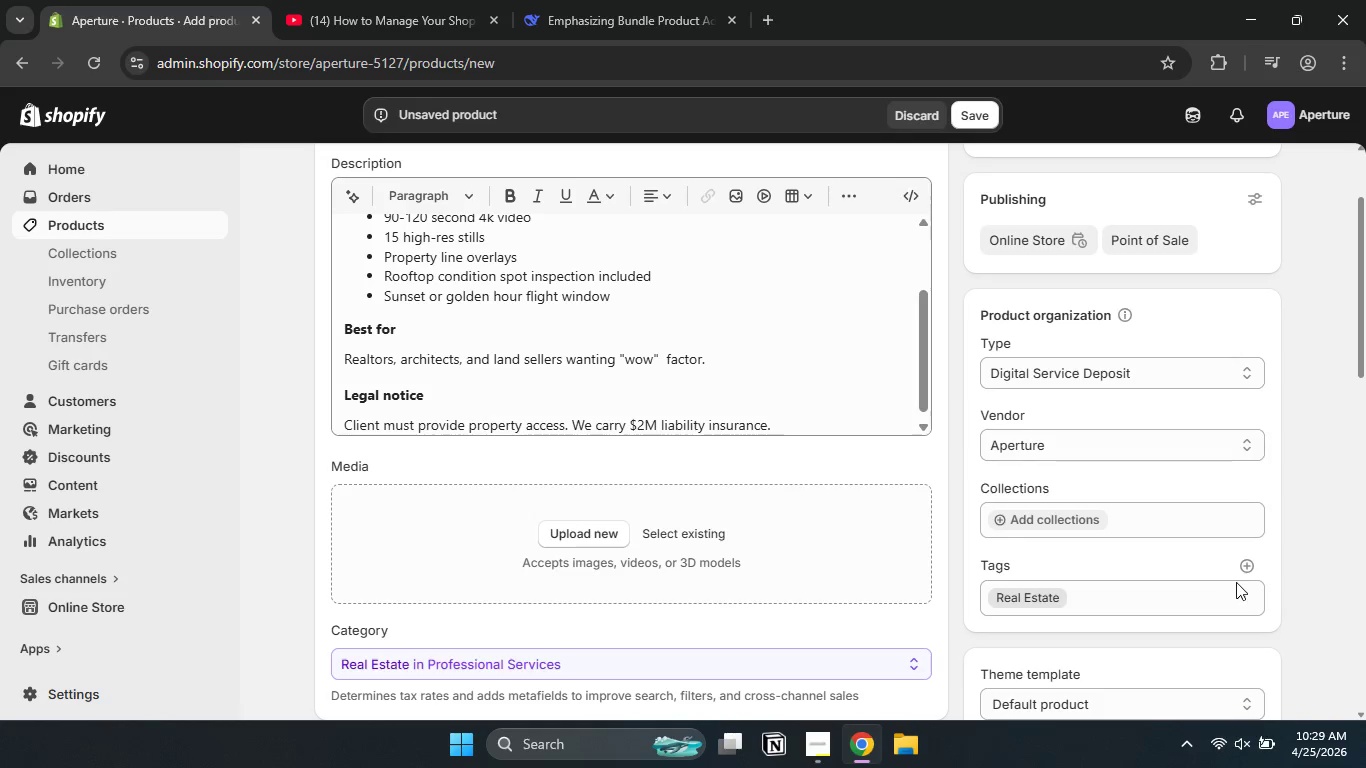 
left_click([1245, 569])
 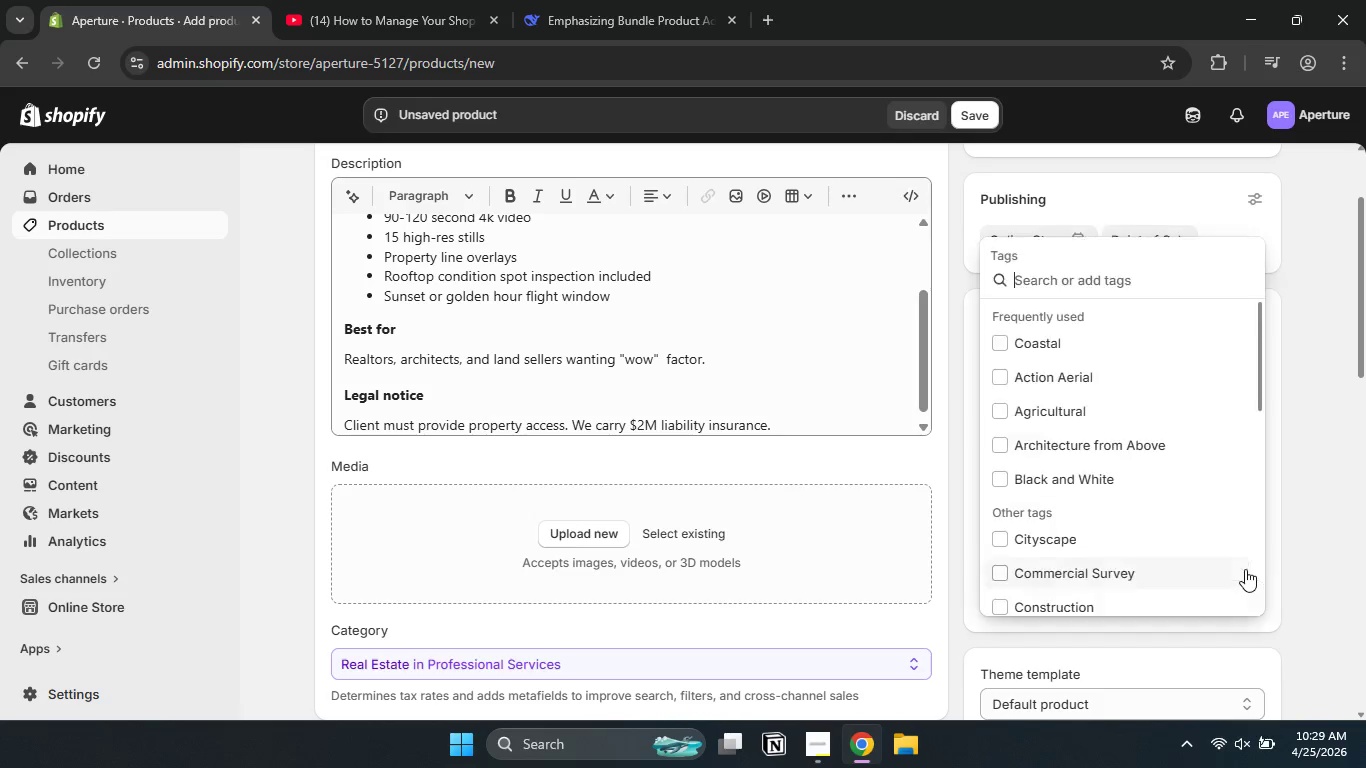 
type(Ar)
 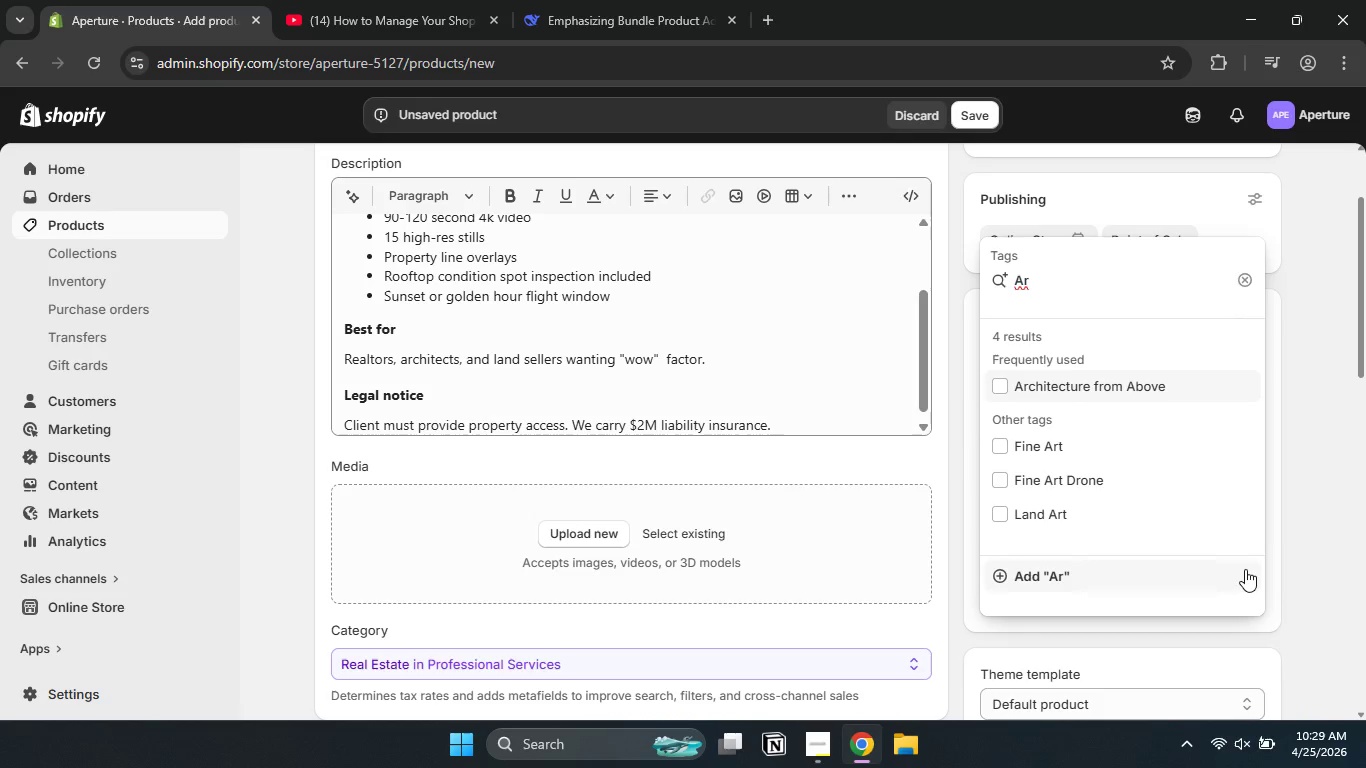 
wait(6.36)
 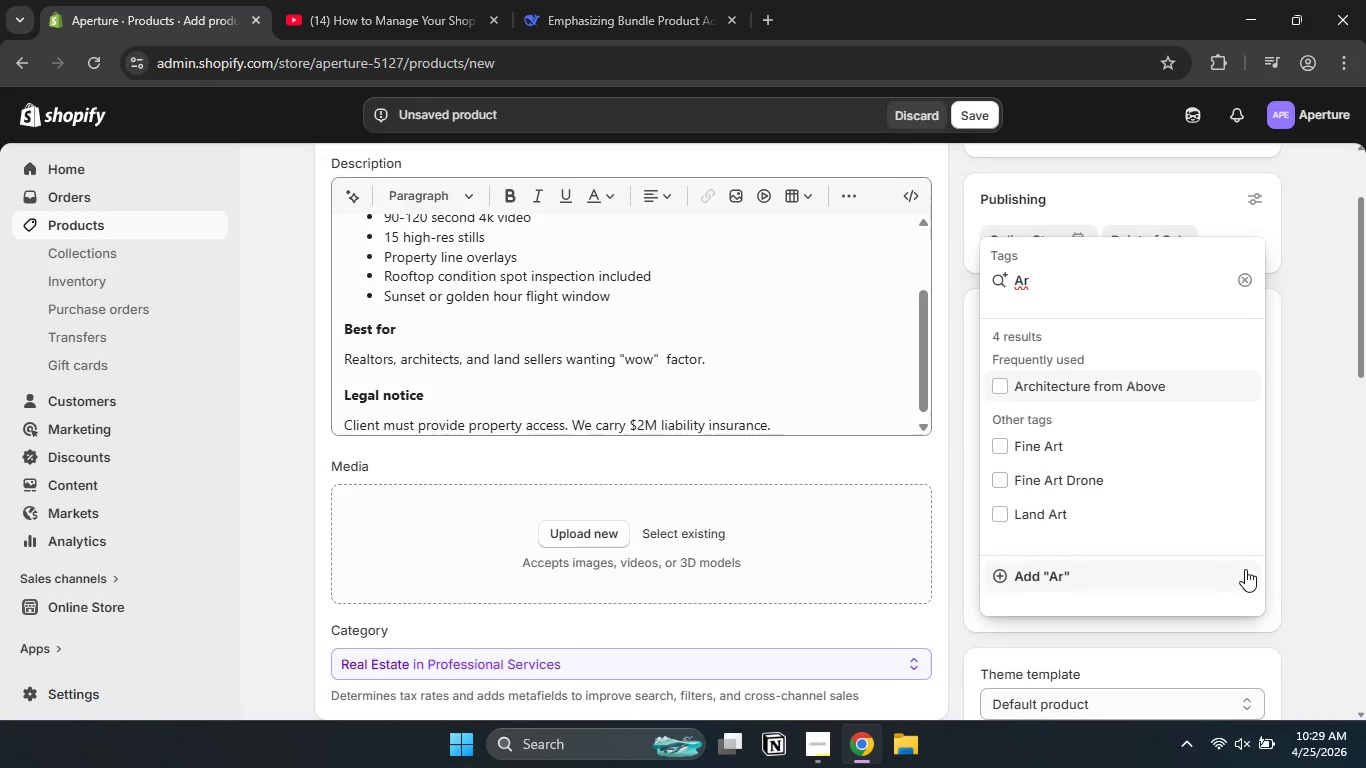 
type(chitecture)
 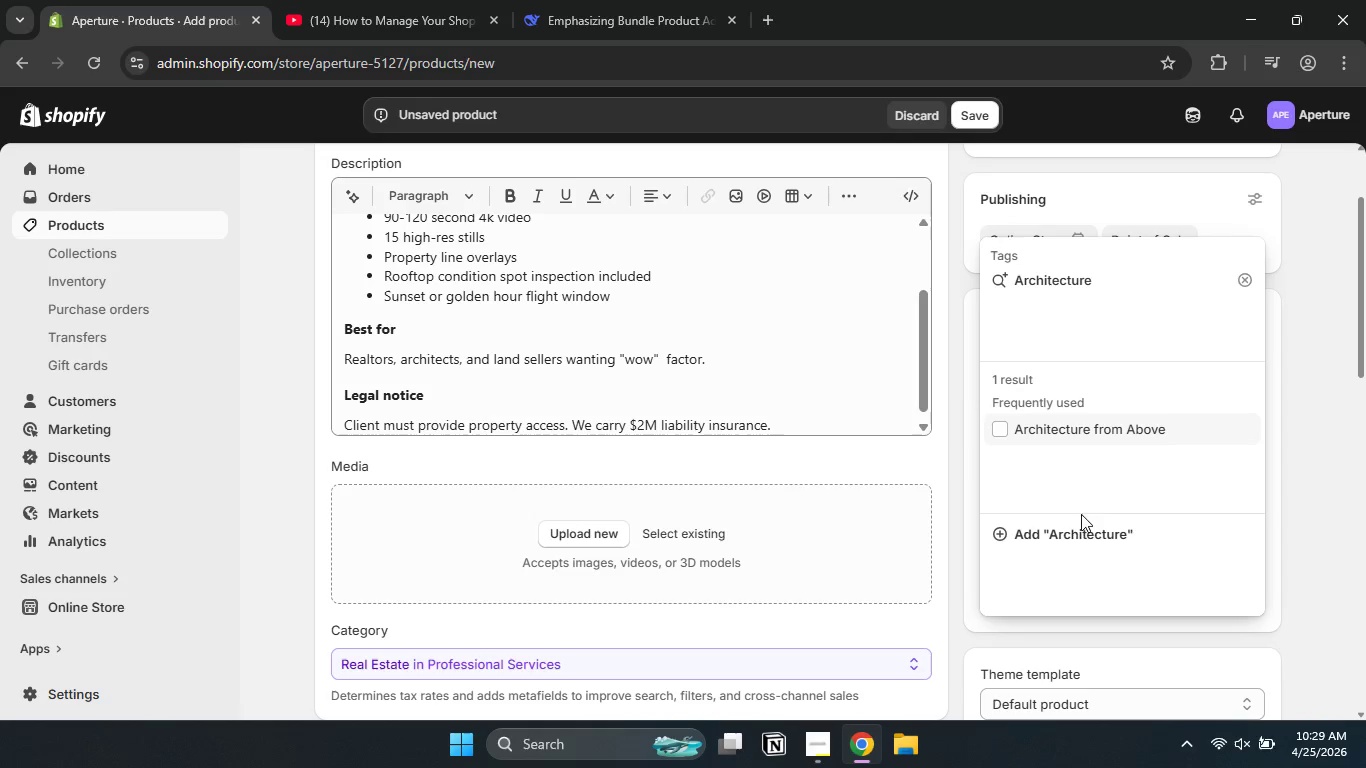 
left_click([1070, 535])
 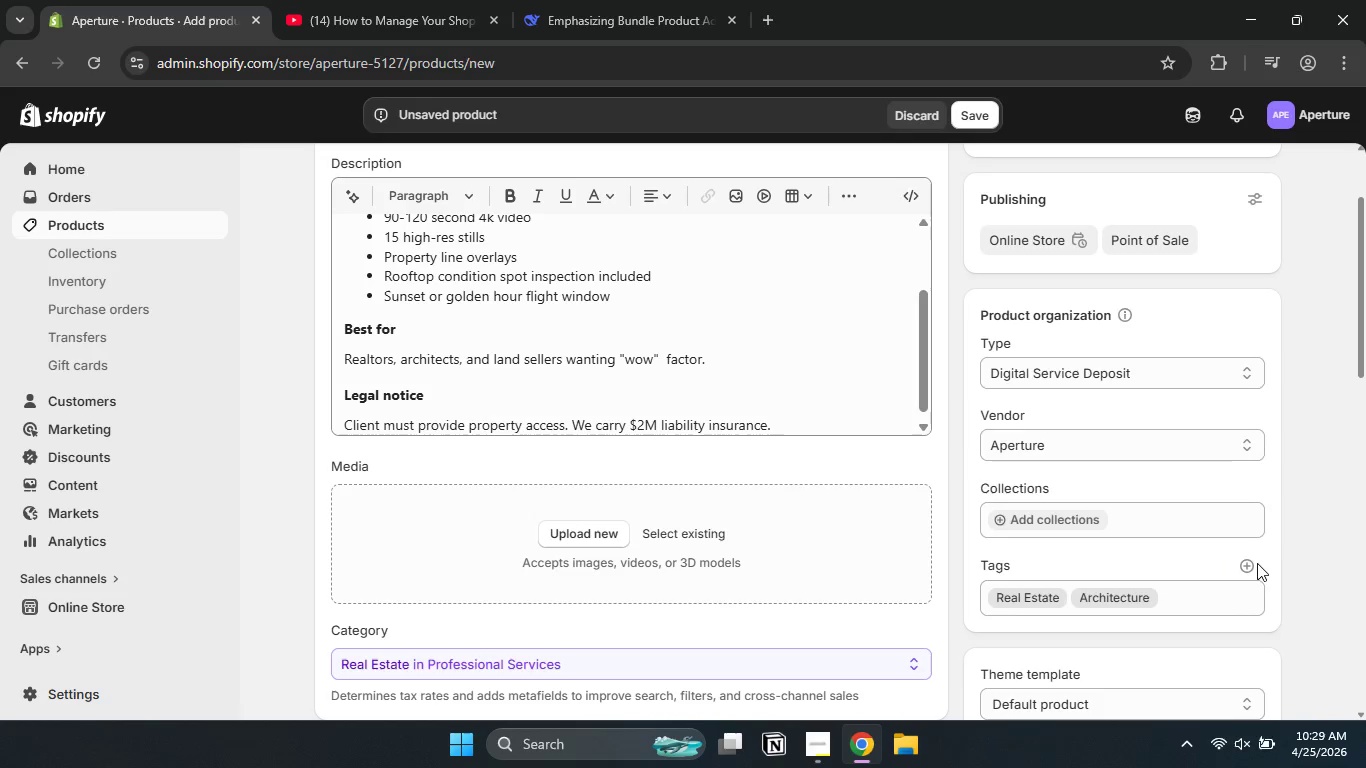 
left_click([1250, 562])
 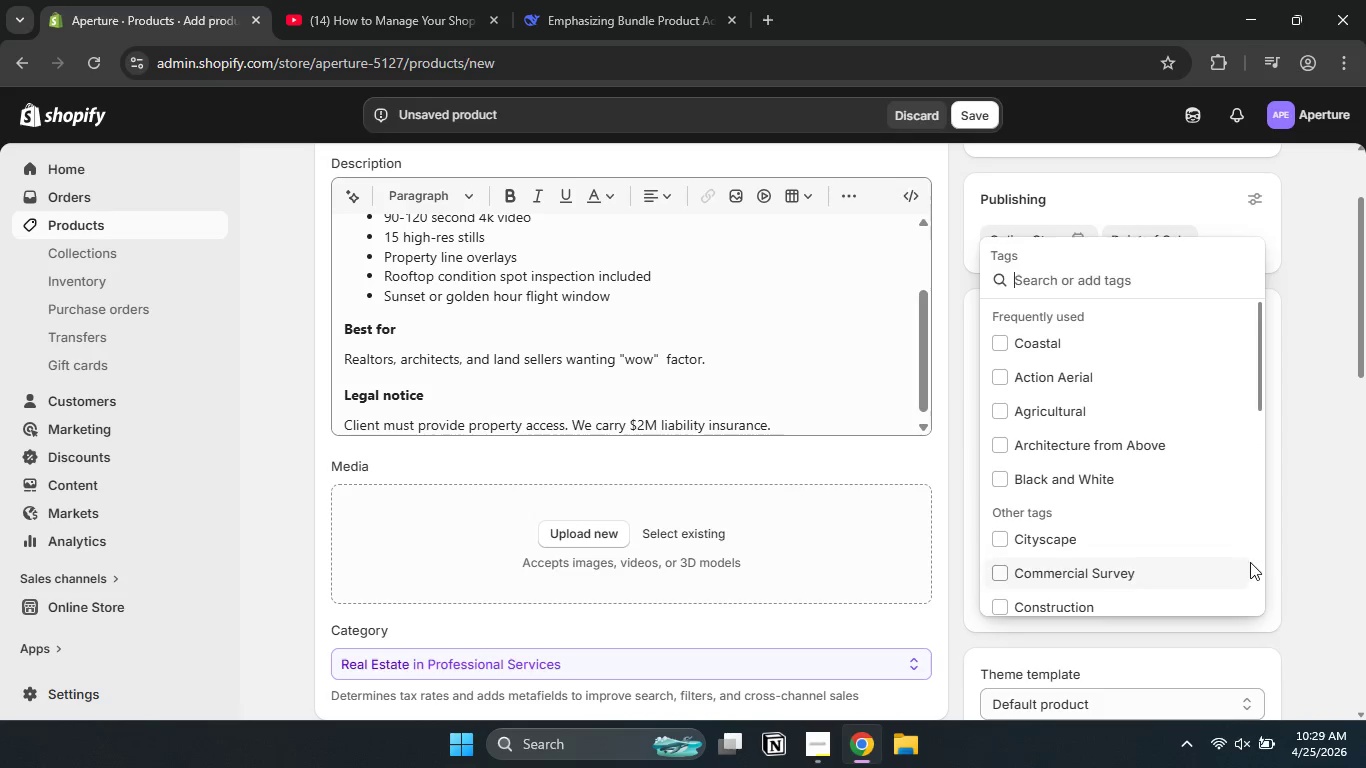 
type(Luxury Ar)
key(Backspace)
type(erial)
 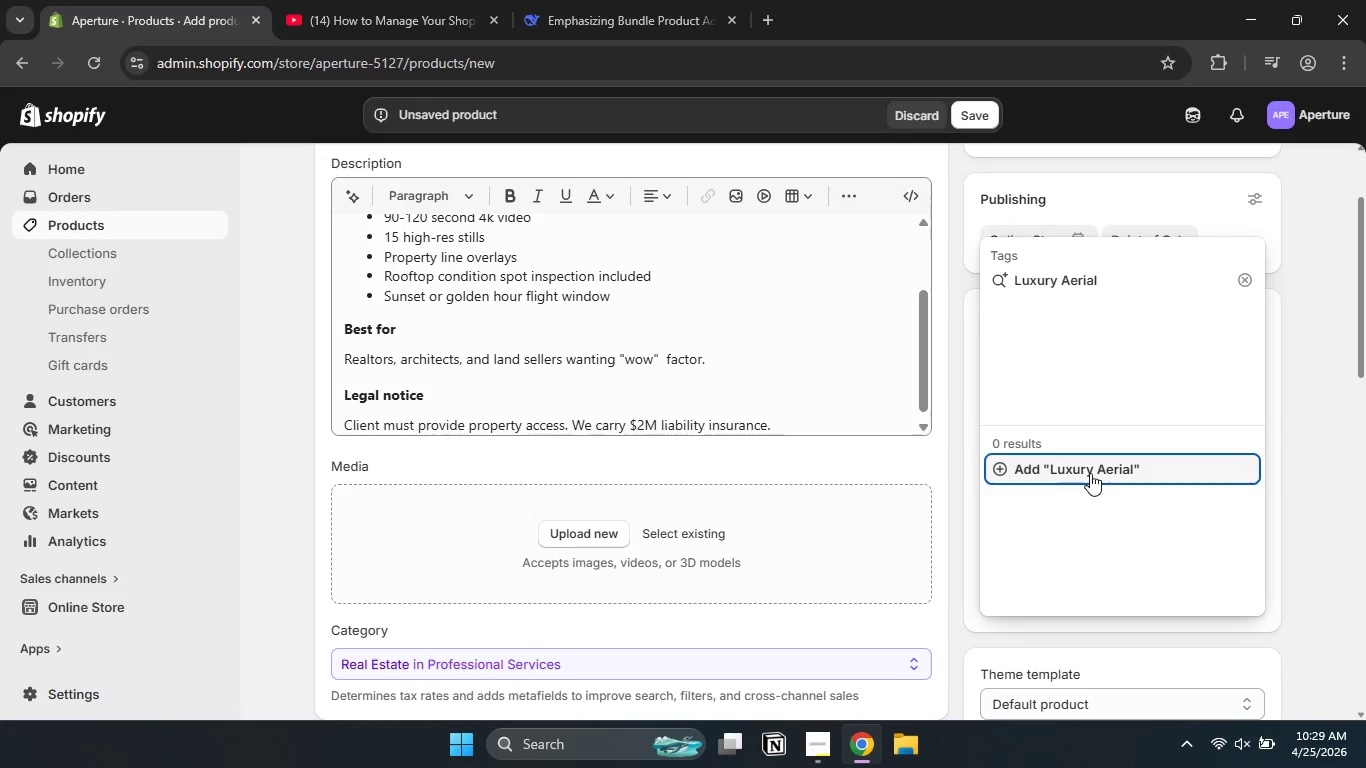 
left_click([1090, 472])
 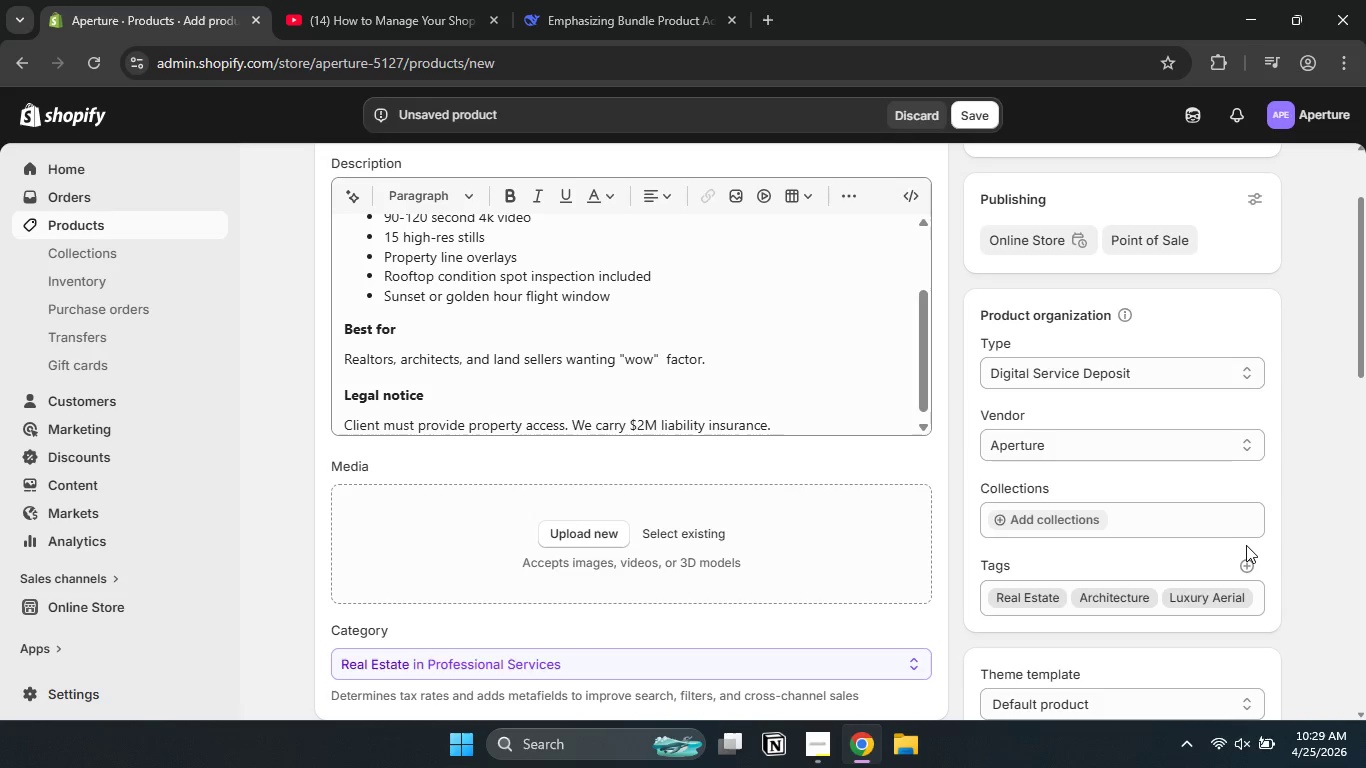 
left_click([1246, 560])
 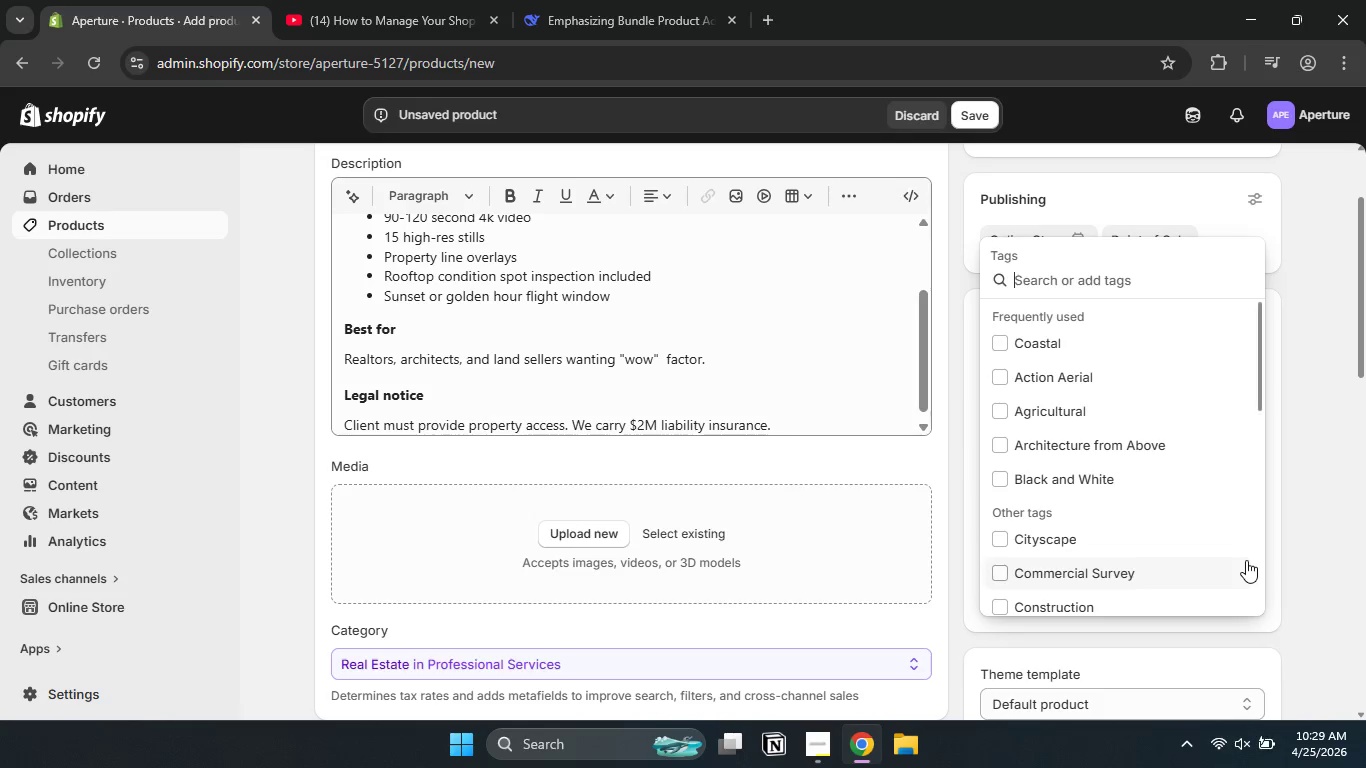 
type(Video Marketing)
 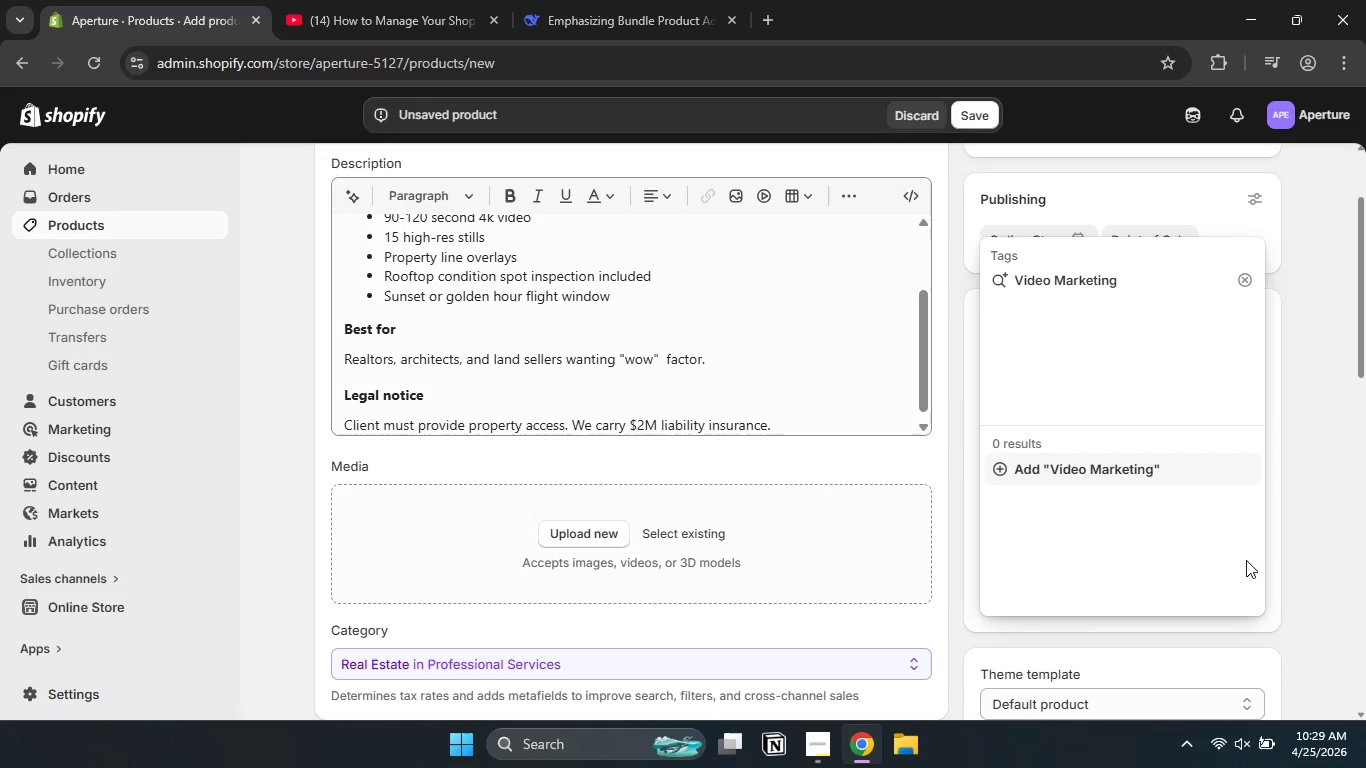 
left_click([1111, 457])
 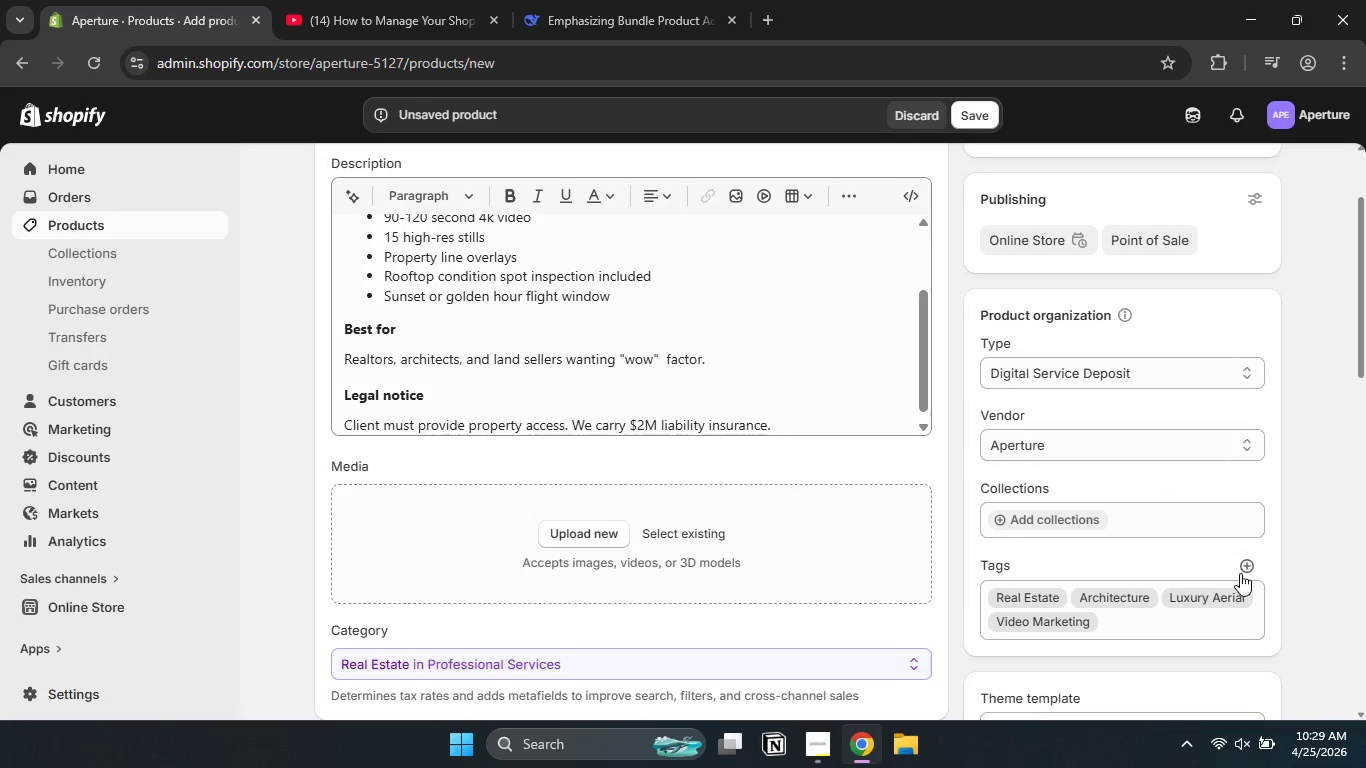 
left_click([1247, 568])
 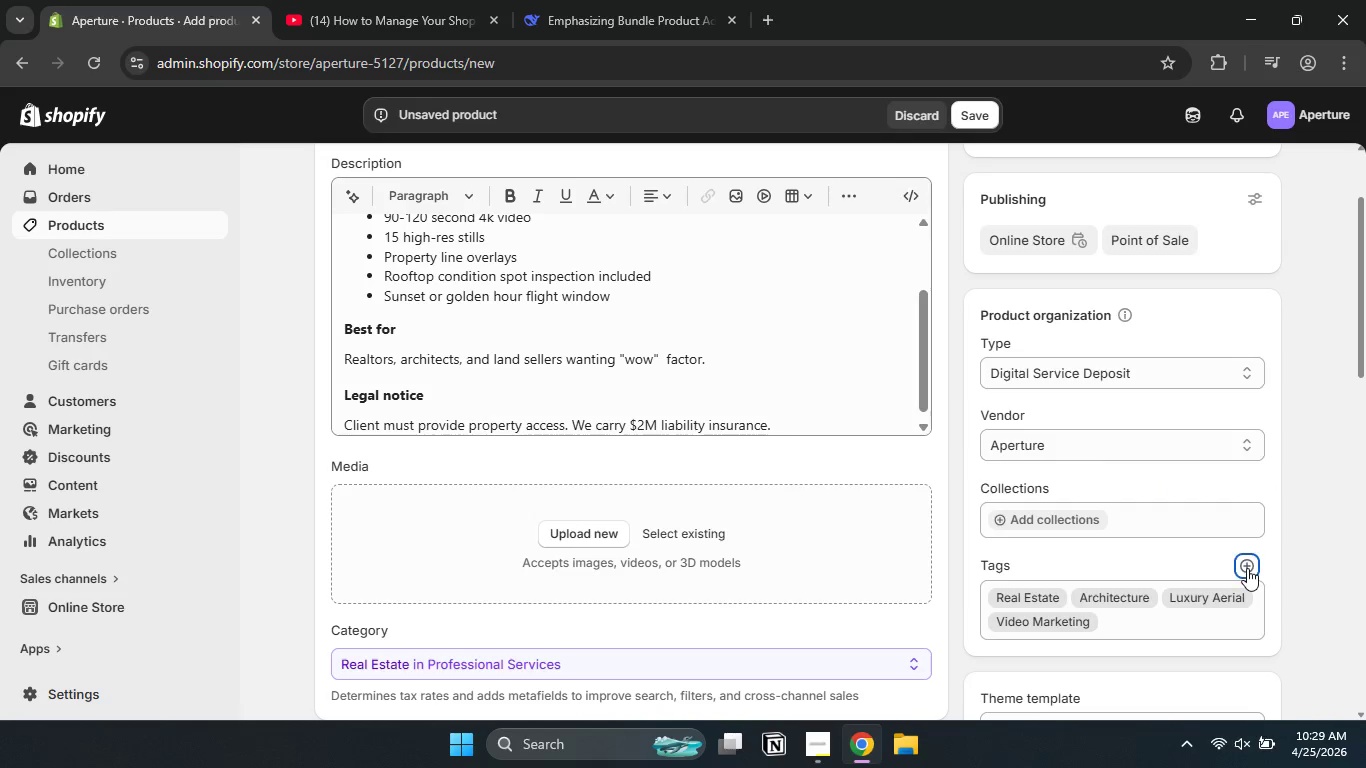 
type(Property Media)
 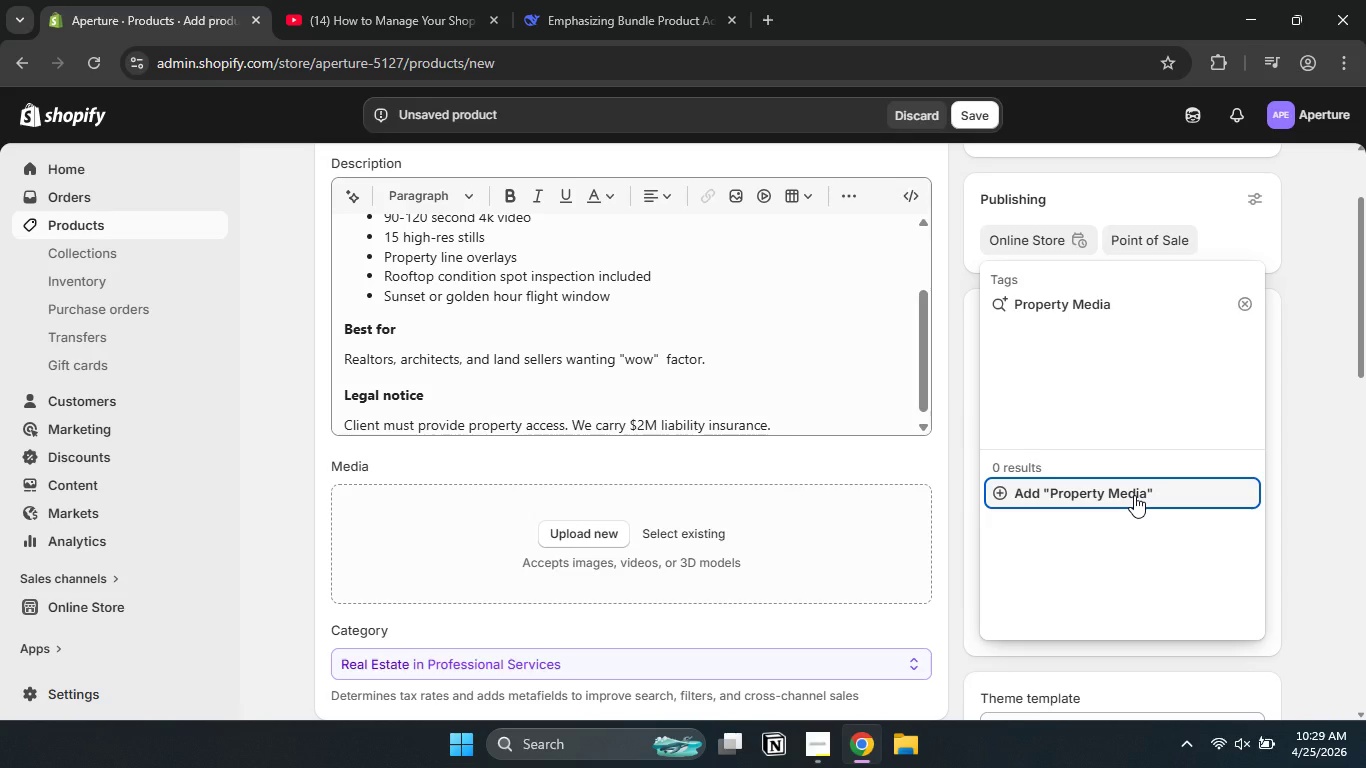 
left_click([1134, 495])
 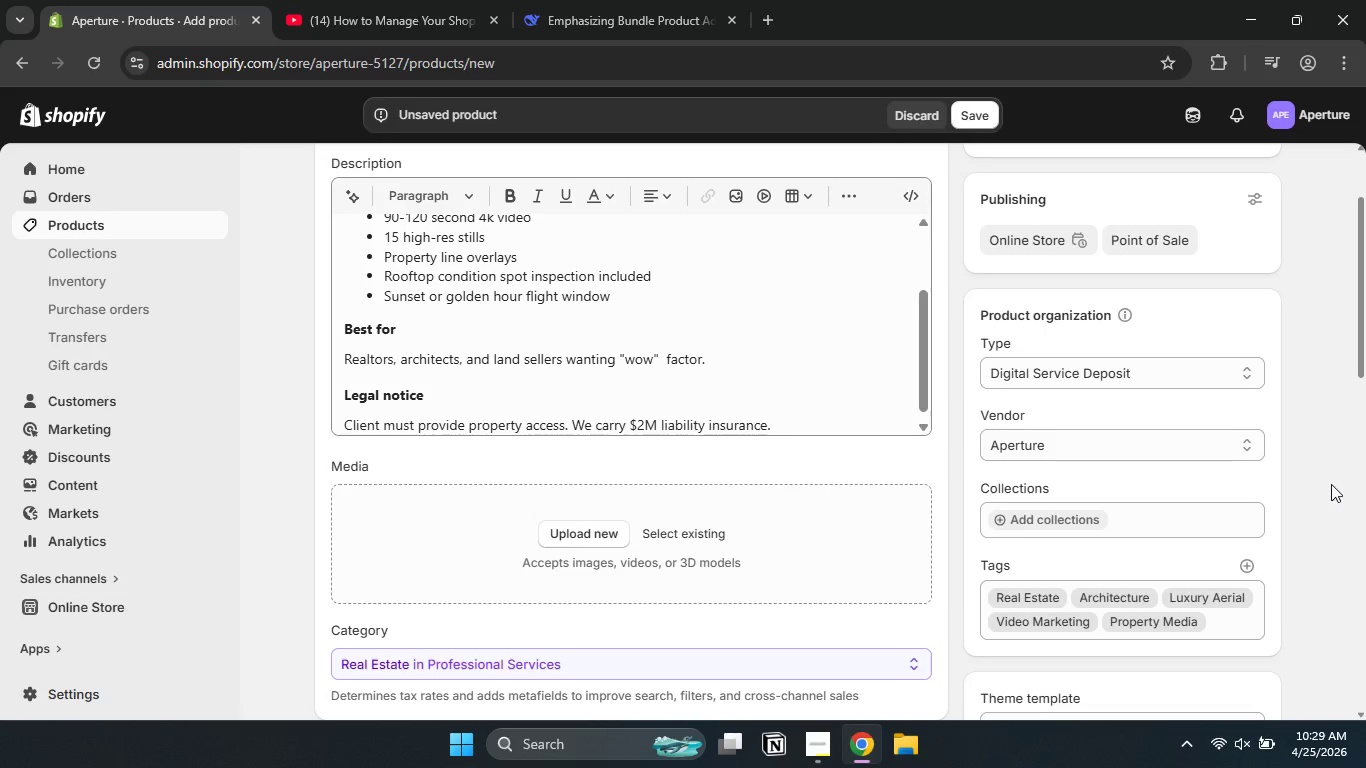 
left_click([1331, 484])
 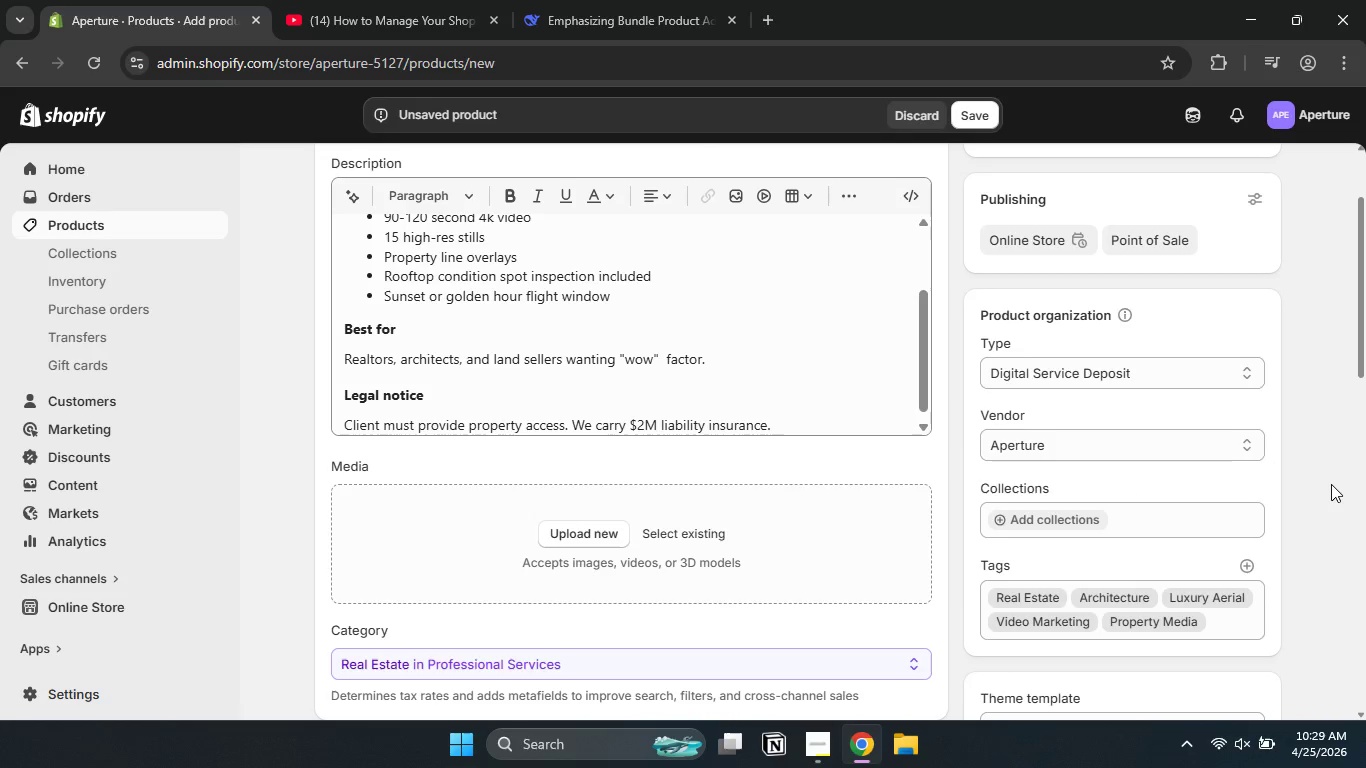 
scroll: coordinate [1331, 484], scroll_direction: down, amount: 3.0
 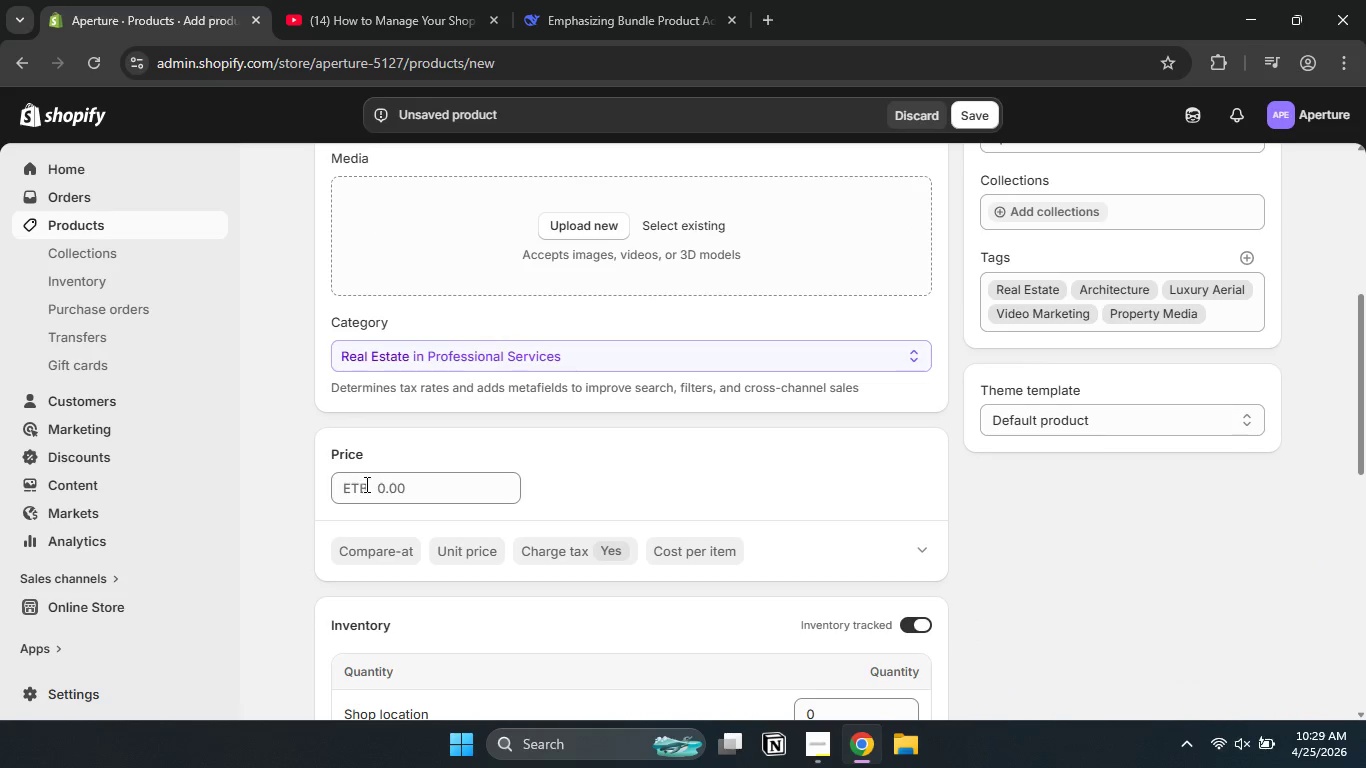 
left_click([365, 486])
 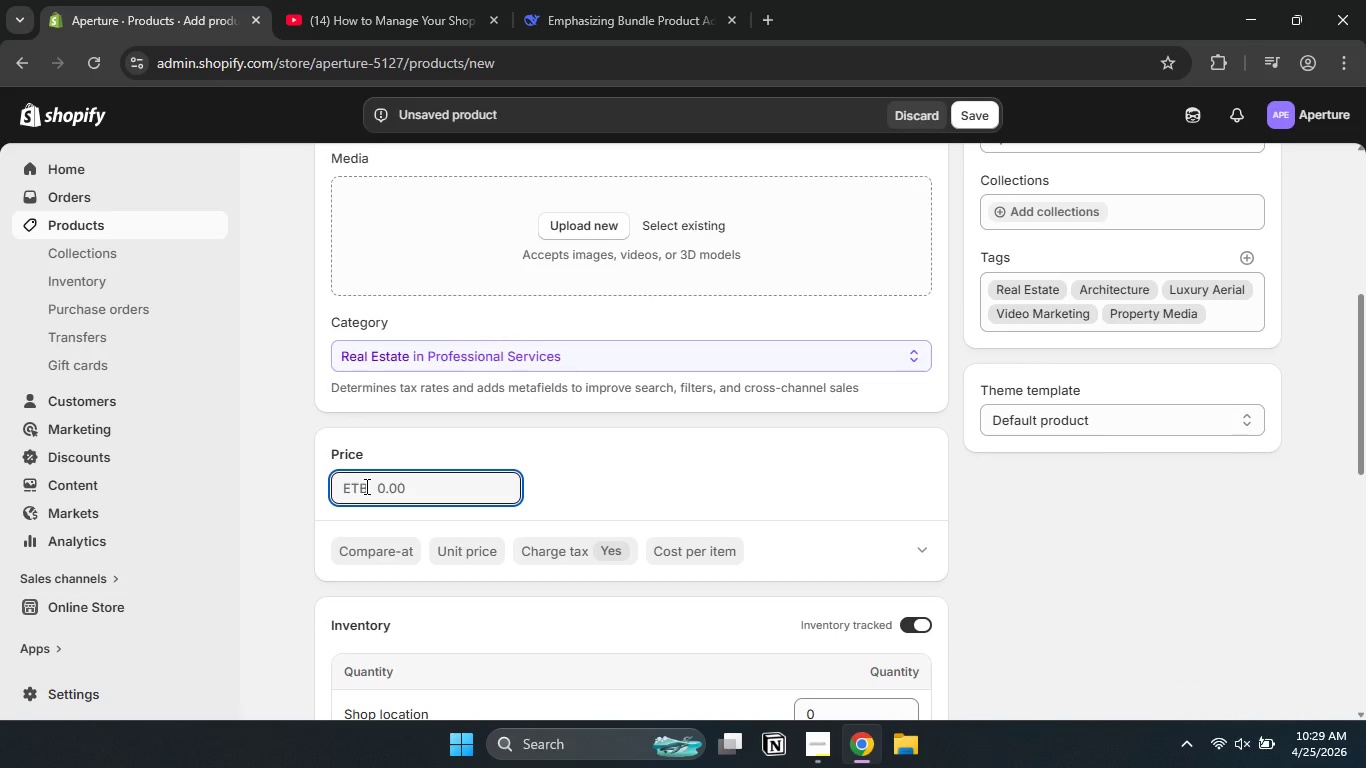 
key(Numpad9)
 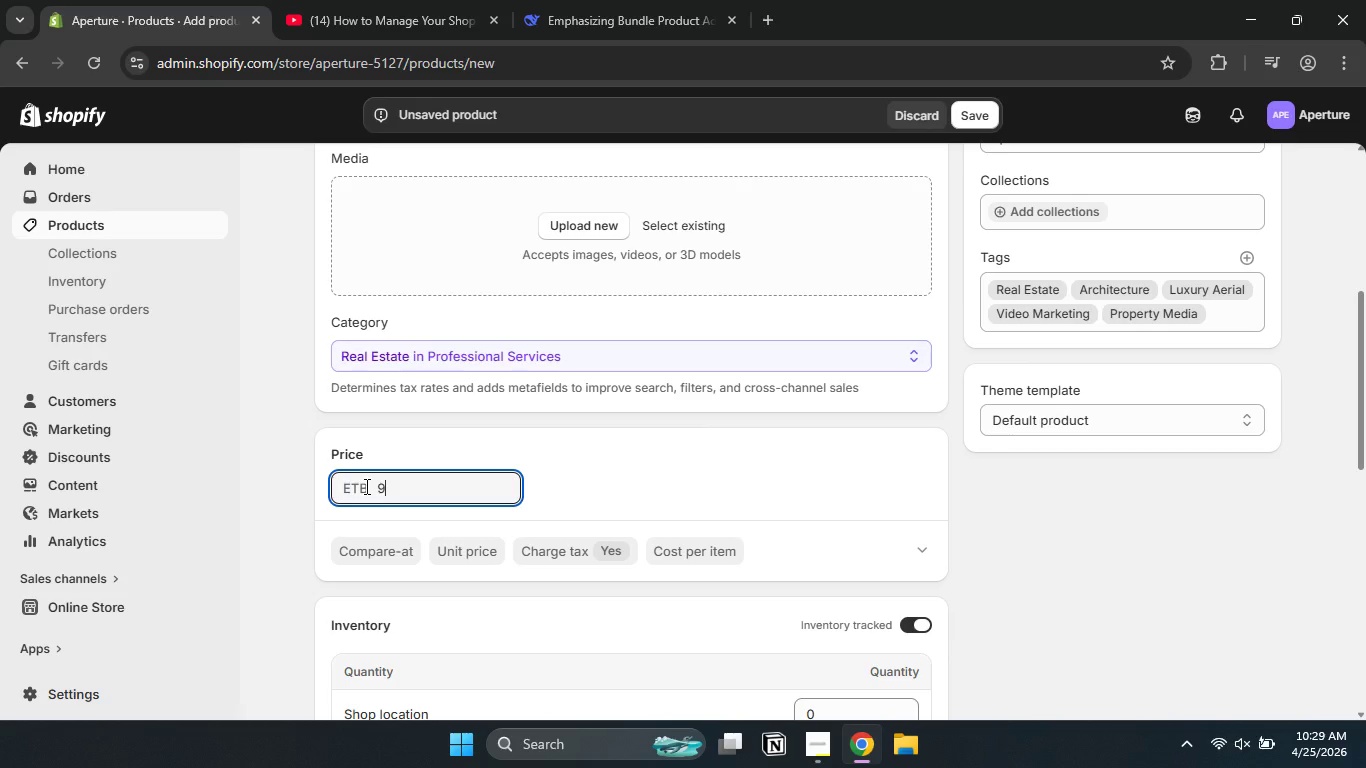 
key(Numpad7)
 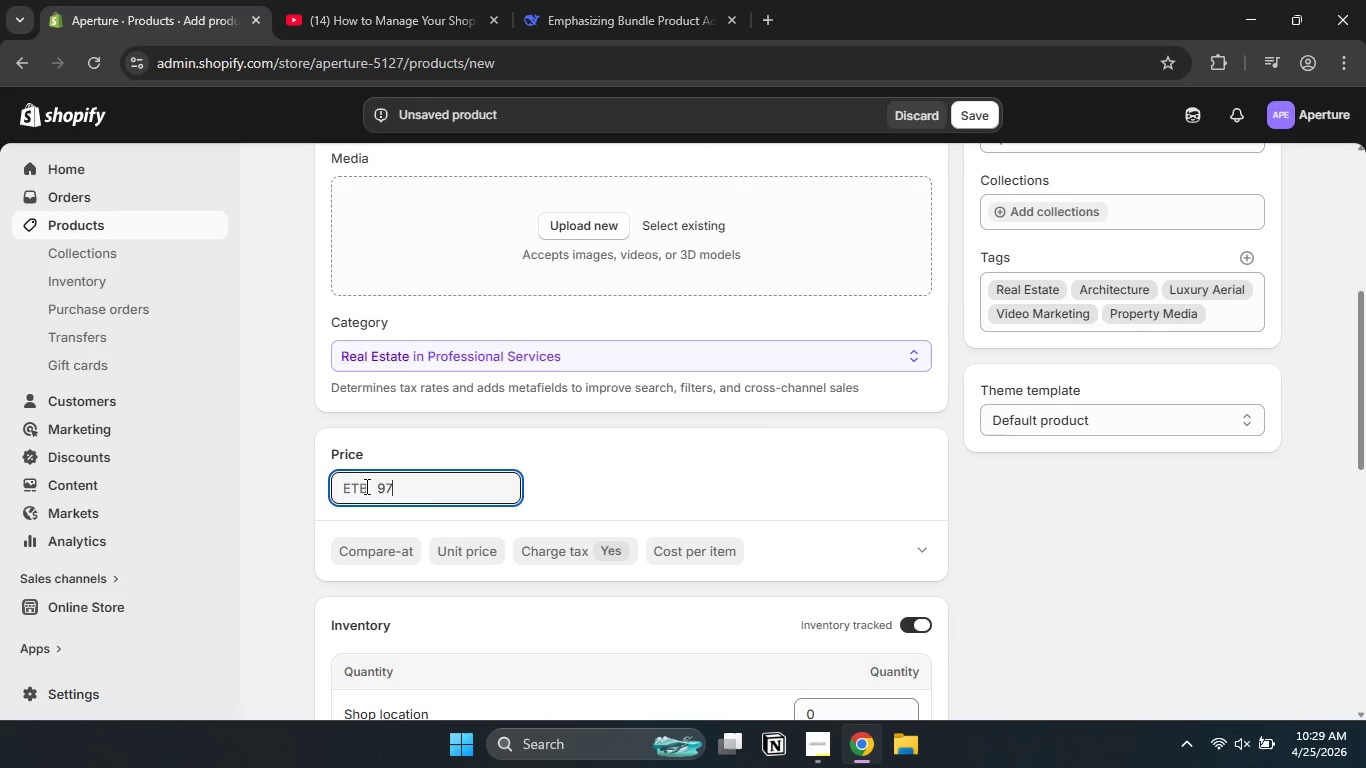 
key(Numpad5)
 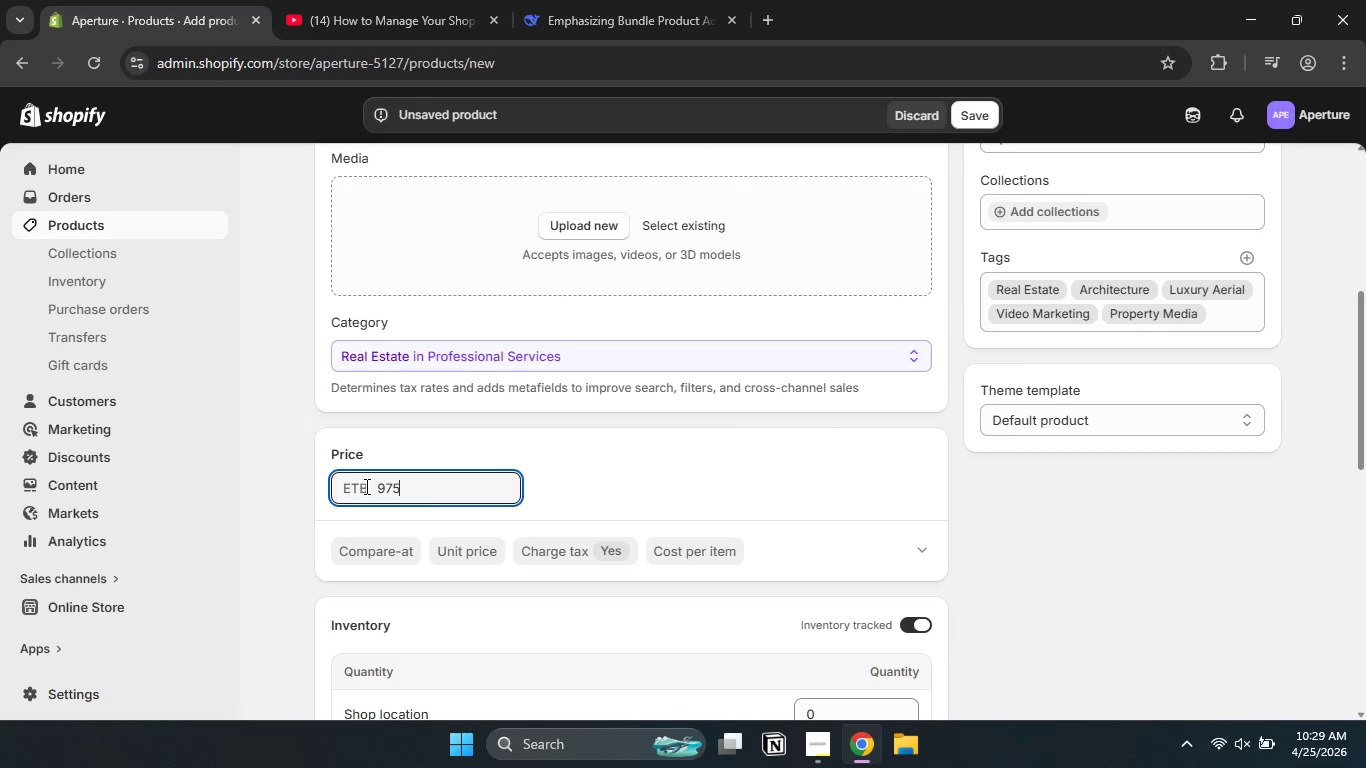 
key(NumpadDecimal)
 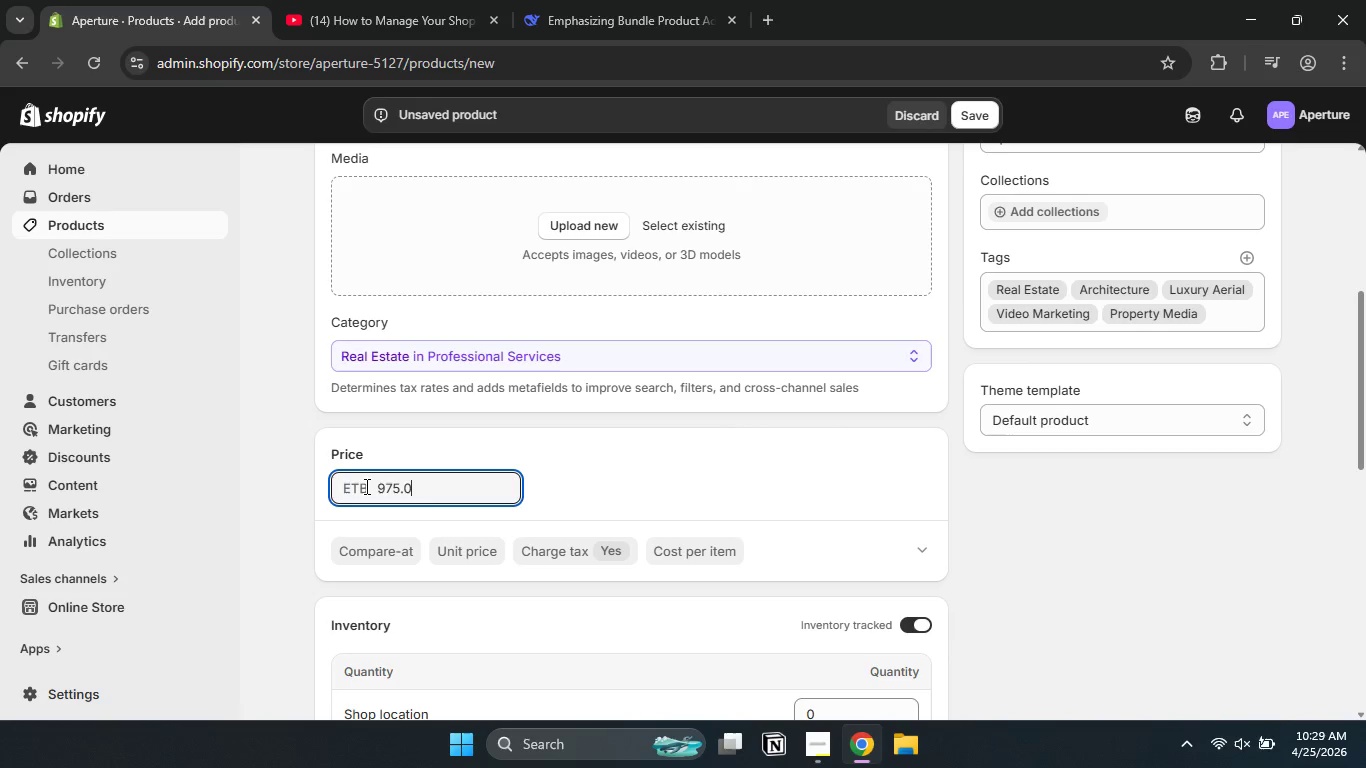 
key(Numpad0)
 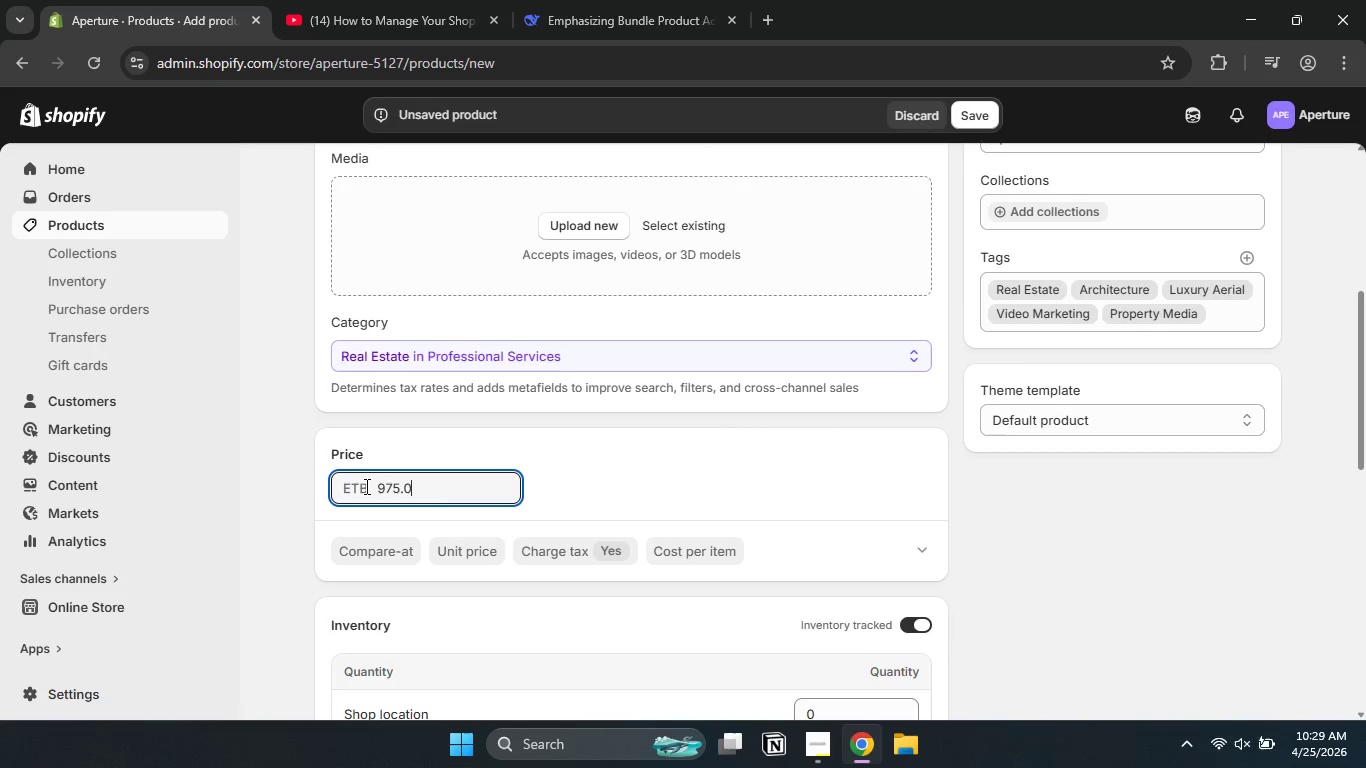 
key(Numpad0)
 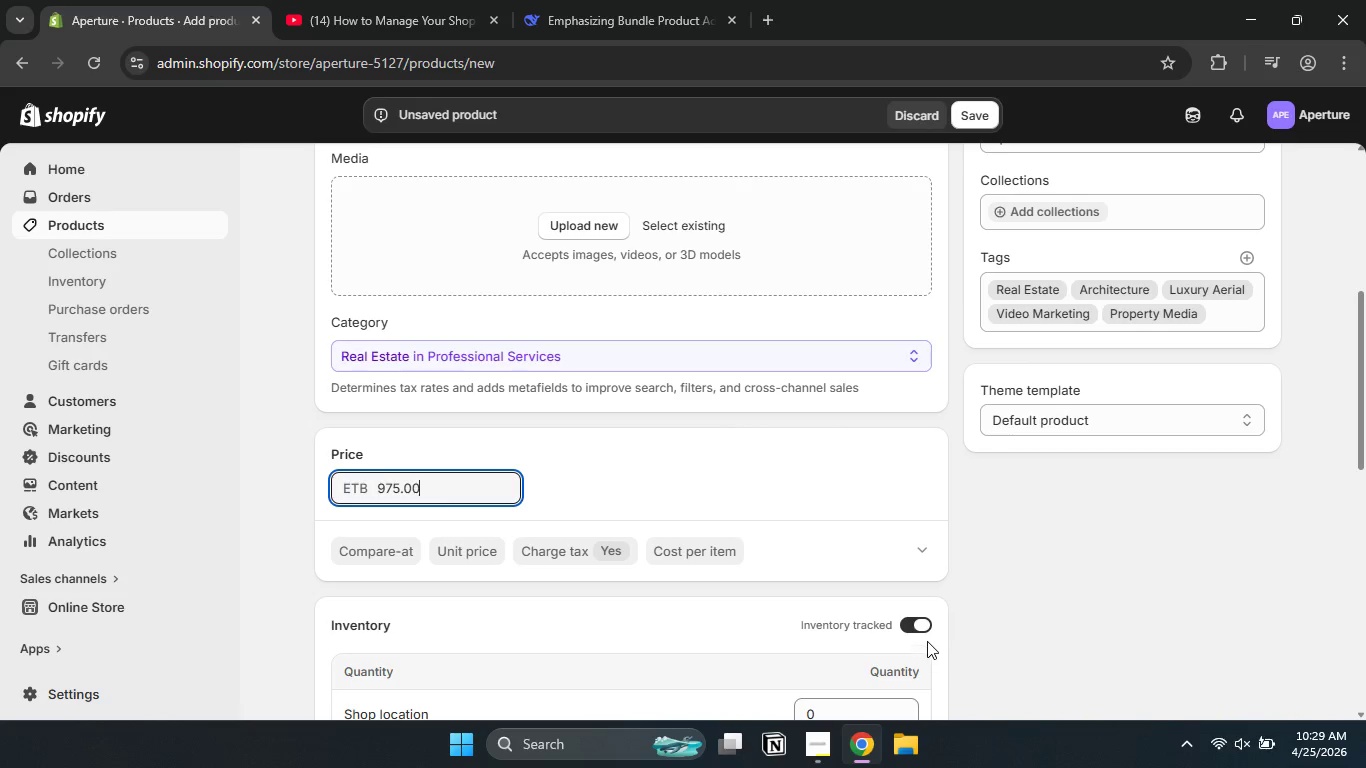 
left_click([922, 626])
 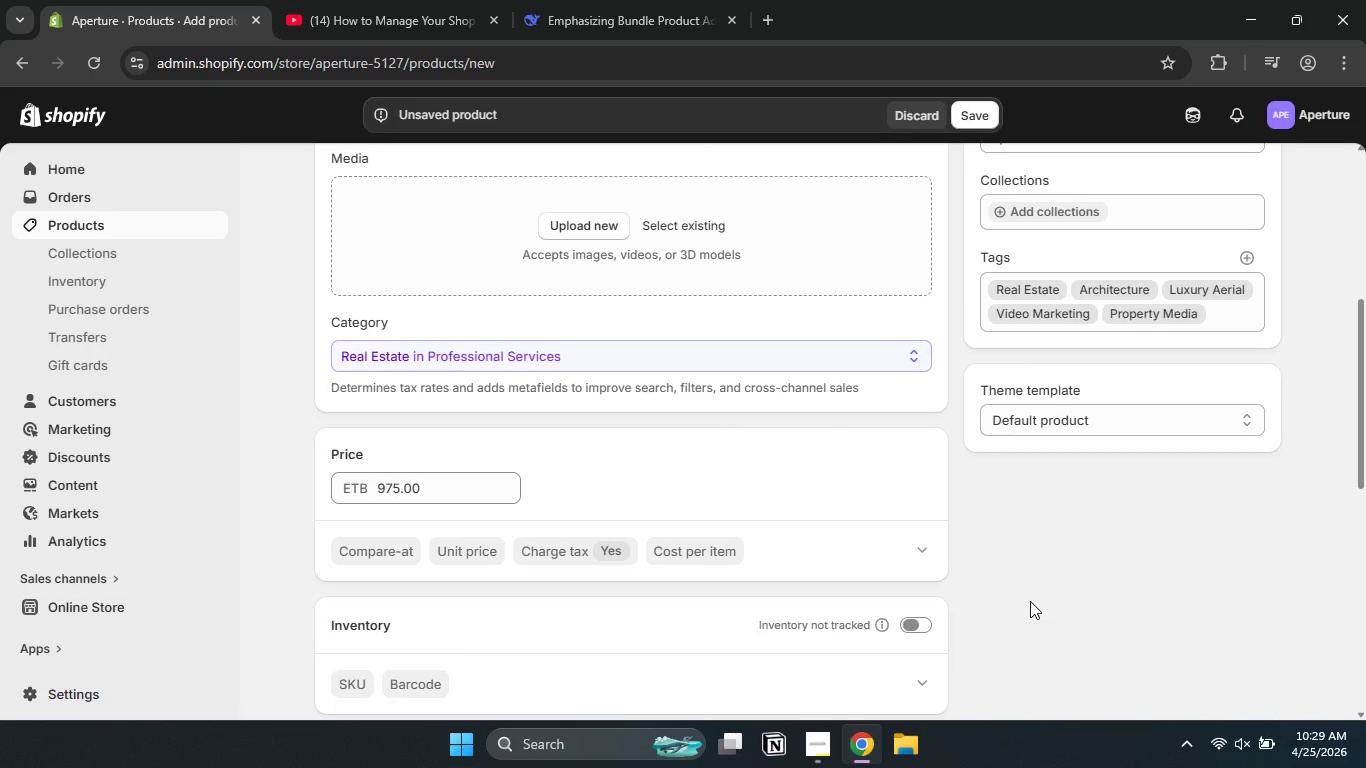 
scroll: coordinate [1030, 601], scroll_direction: down, amount: 2.0
 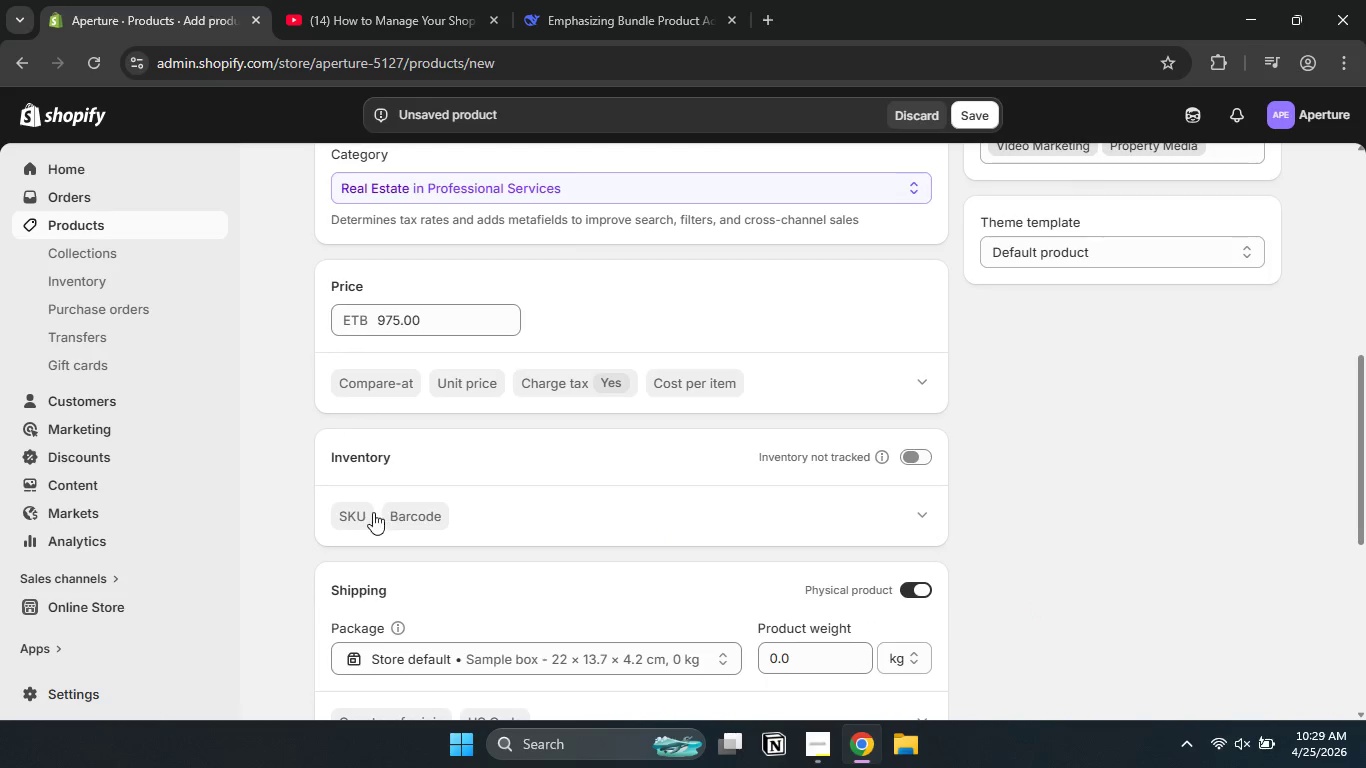 
left_click([363, 513])
 